 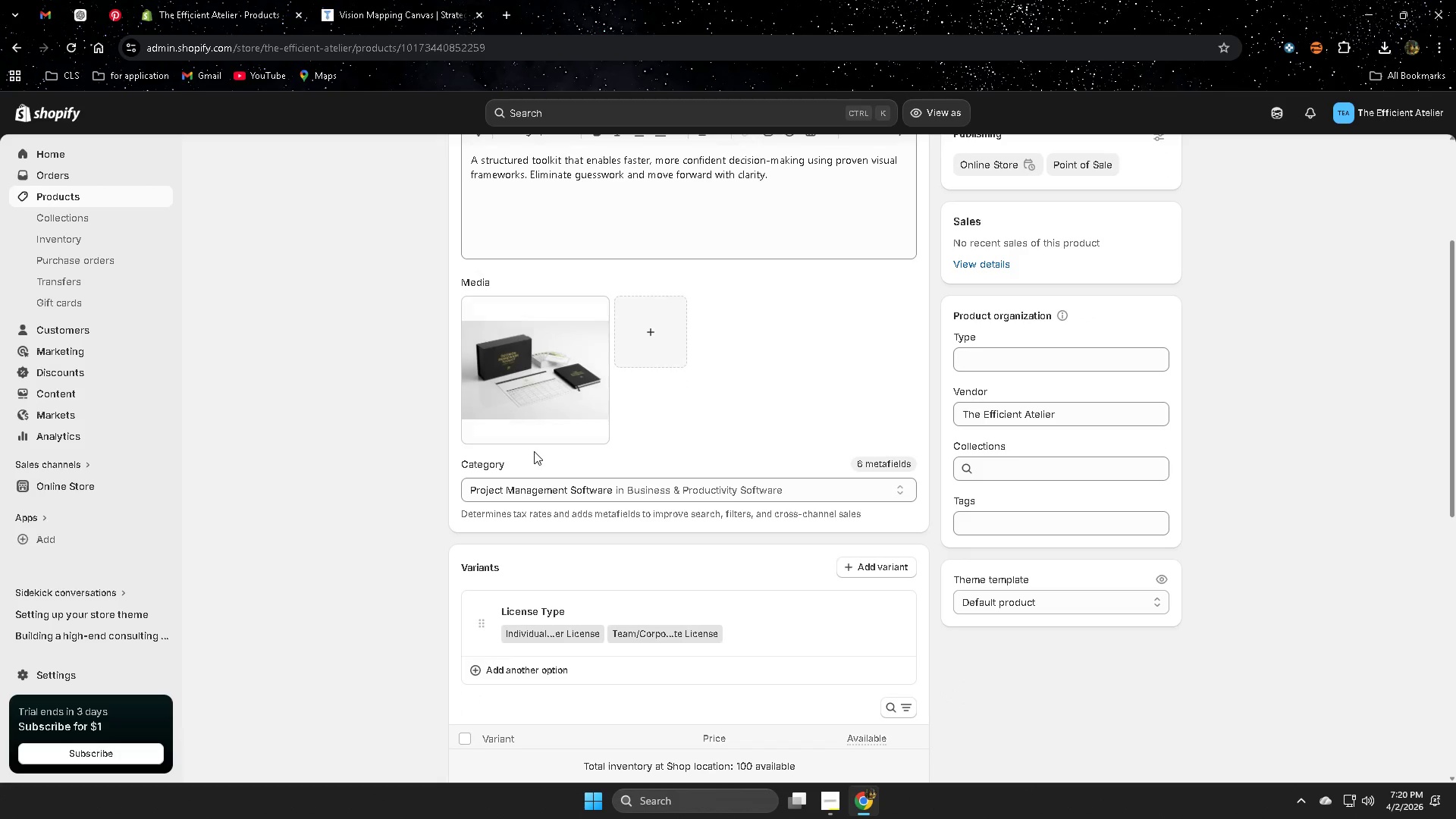 
scroll: coordinate [678, 504], scroll_direction: down, amount: 4.0
 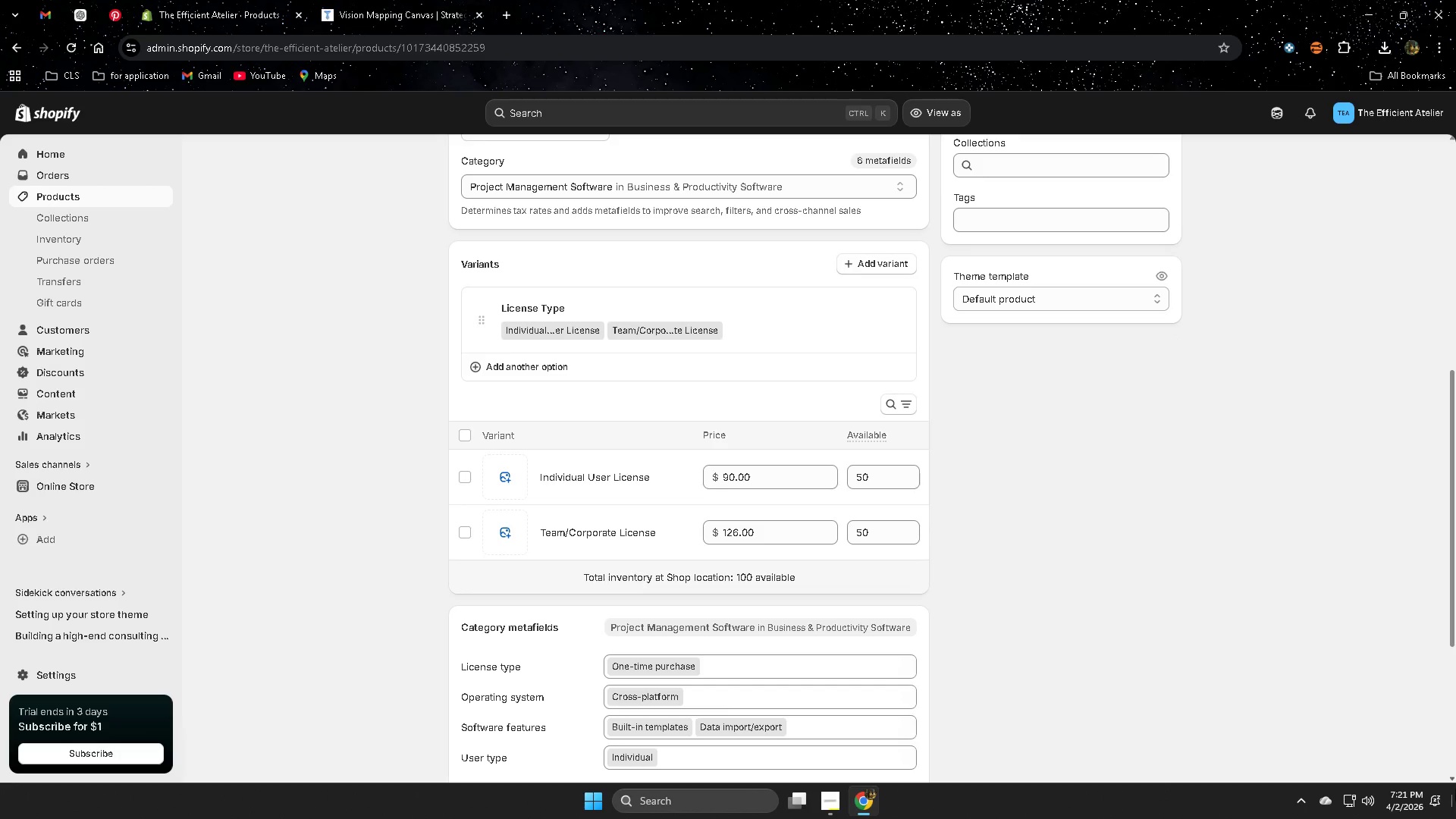 
scroll: coordinate [1231, 675], scroll_direction: up, amount: 3.0
 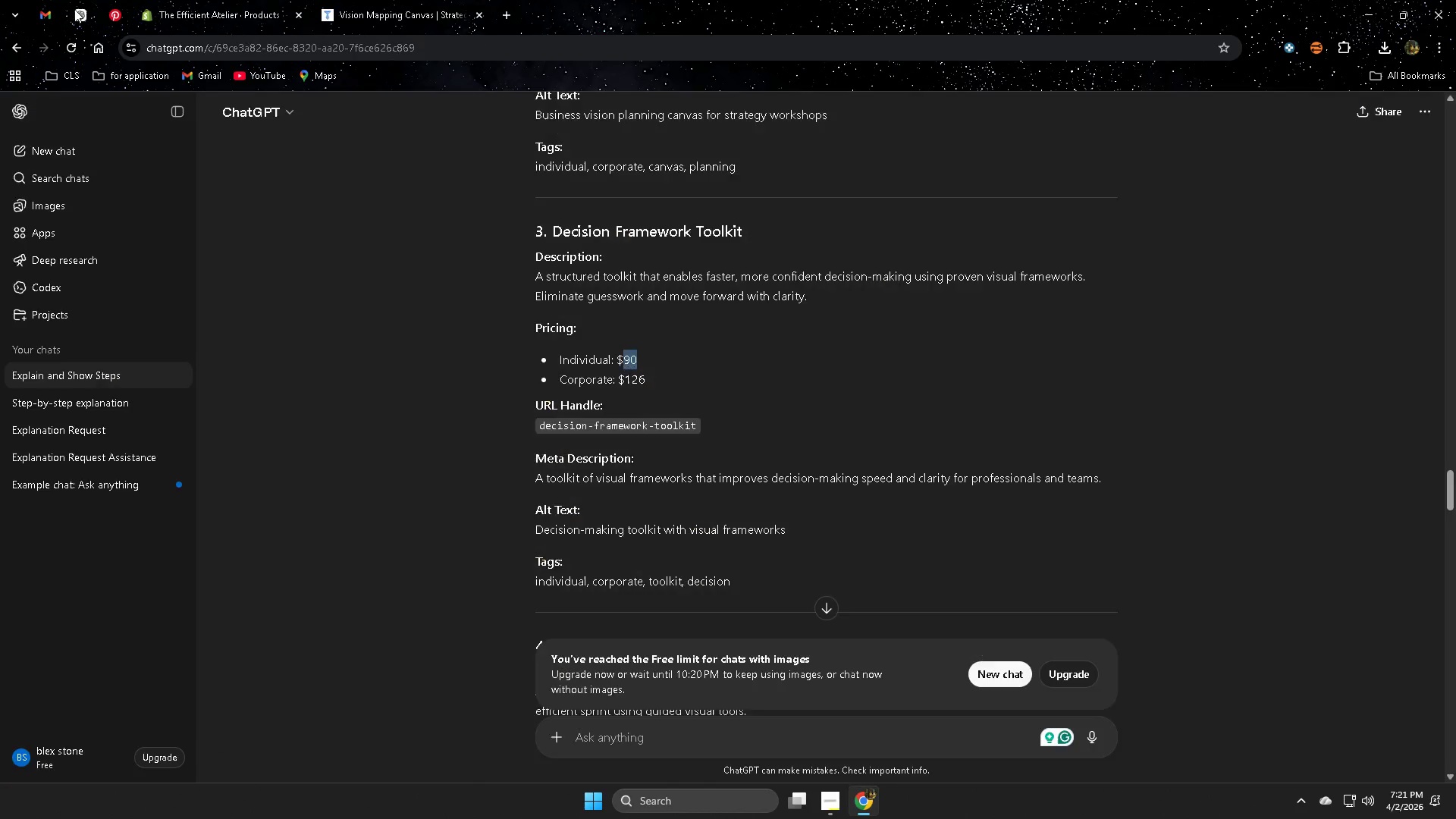 
scroll: coordinate [682, 559], scroll_direction: down, amount: 1.0
 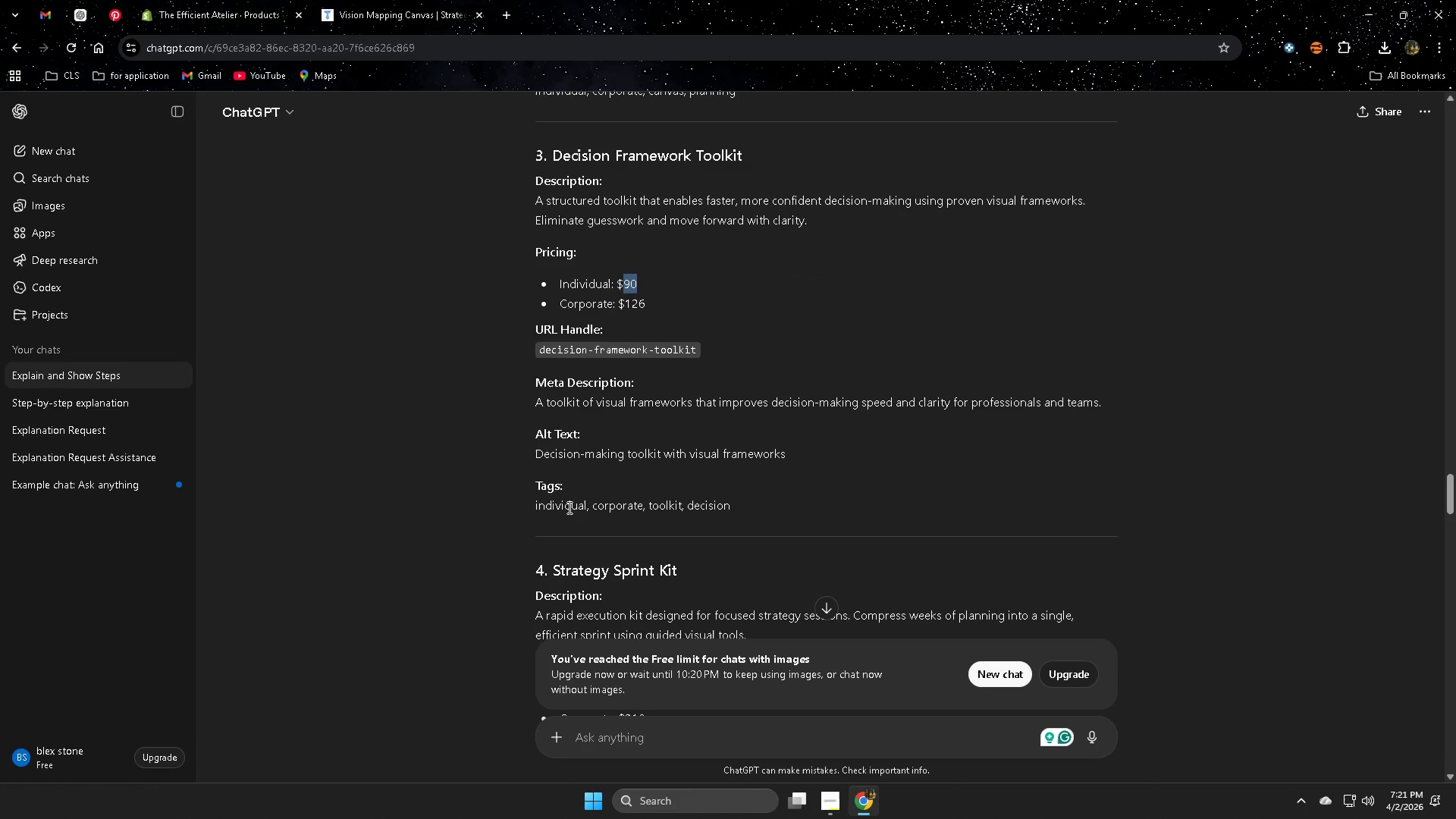 
double_click([568, 507])
 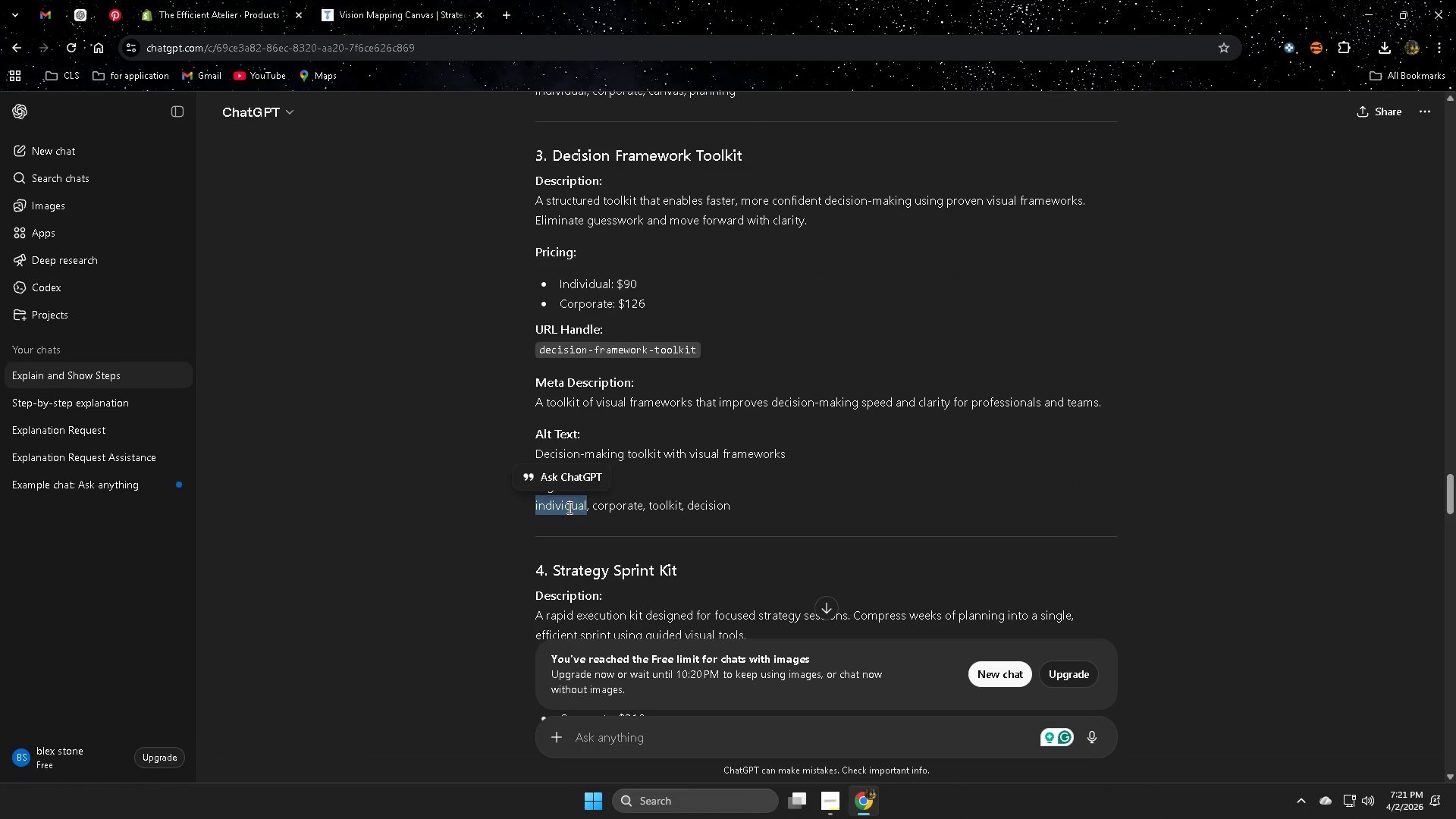 
key(Control+ControlLeft)
 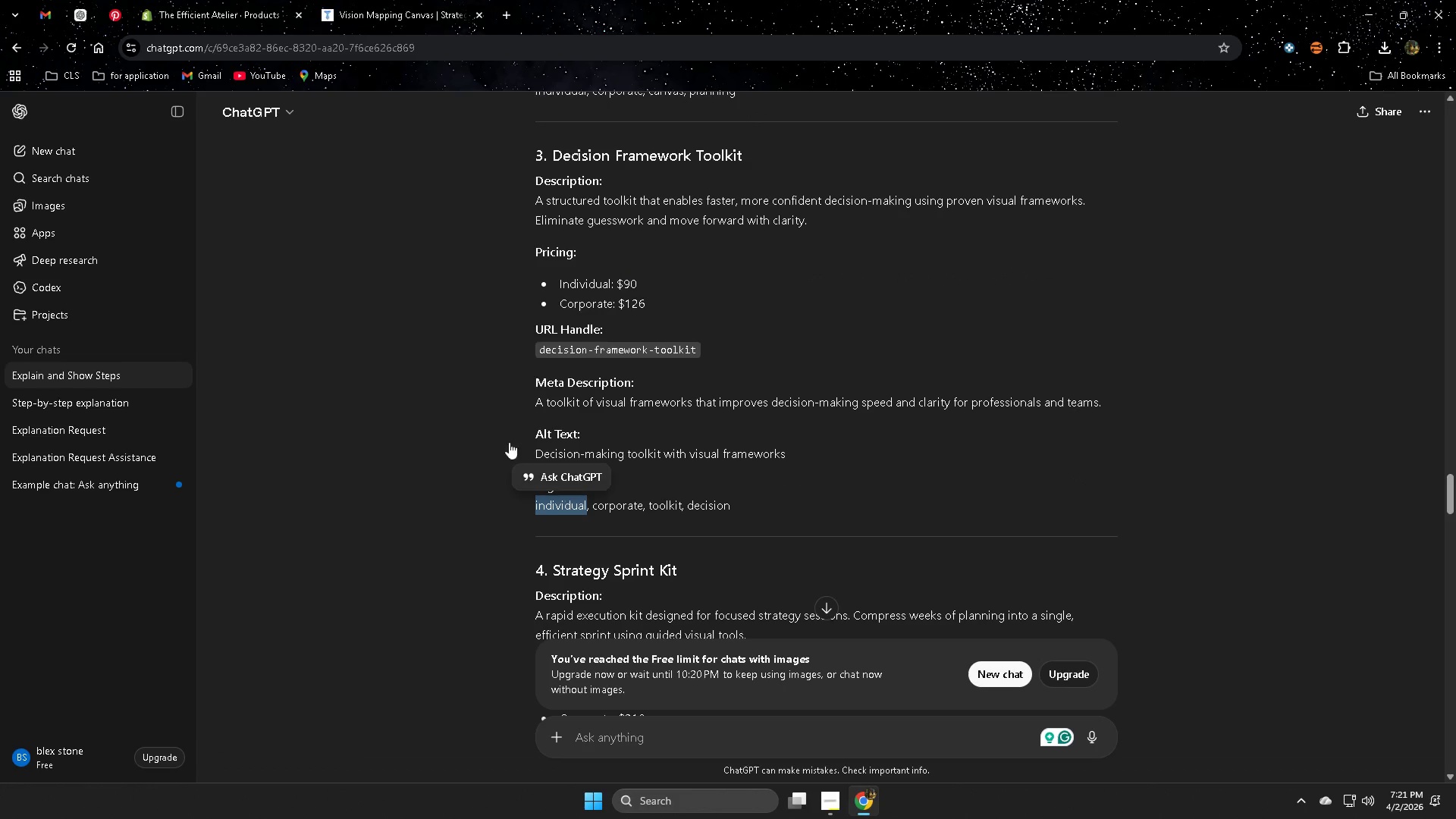 
key(Control+C)
 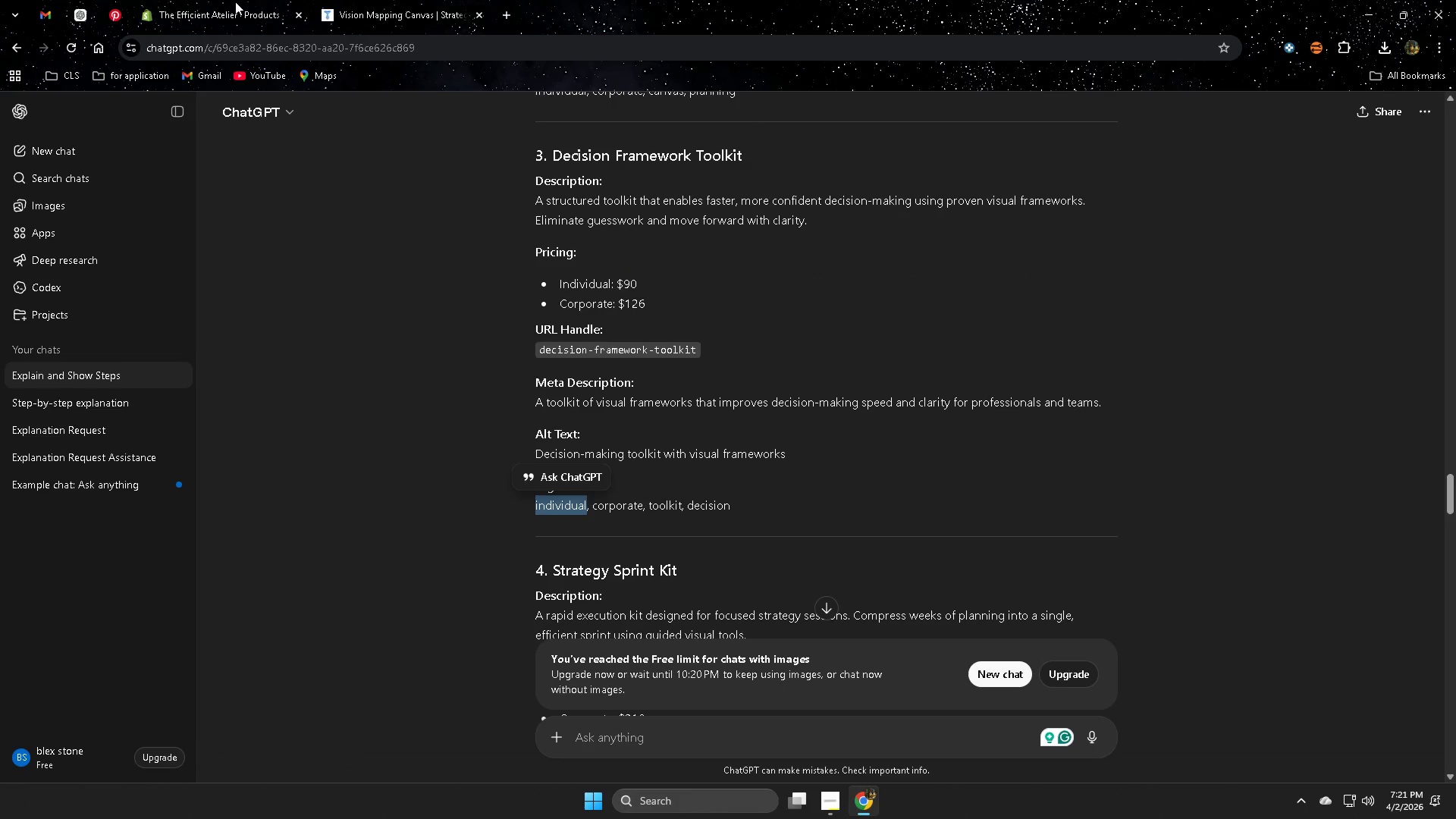 
left_click([236, 1])
 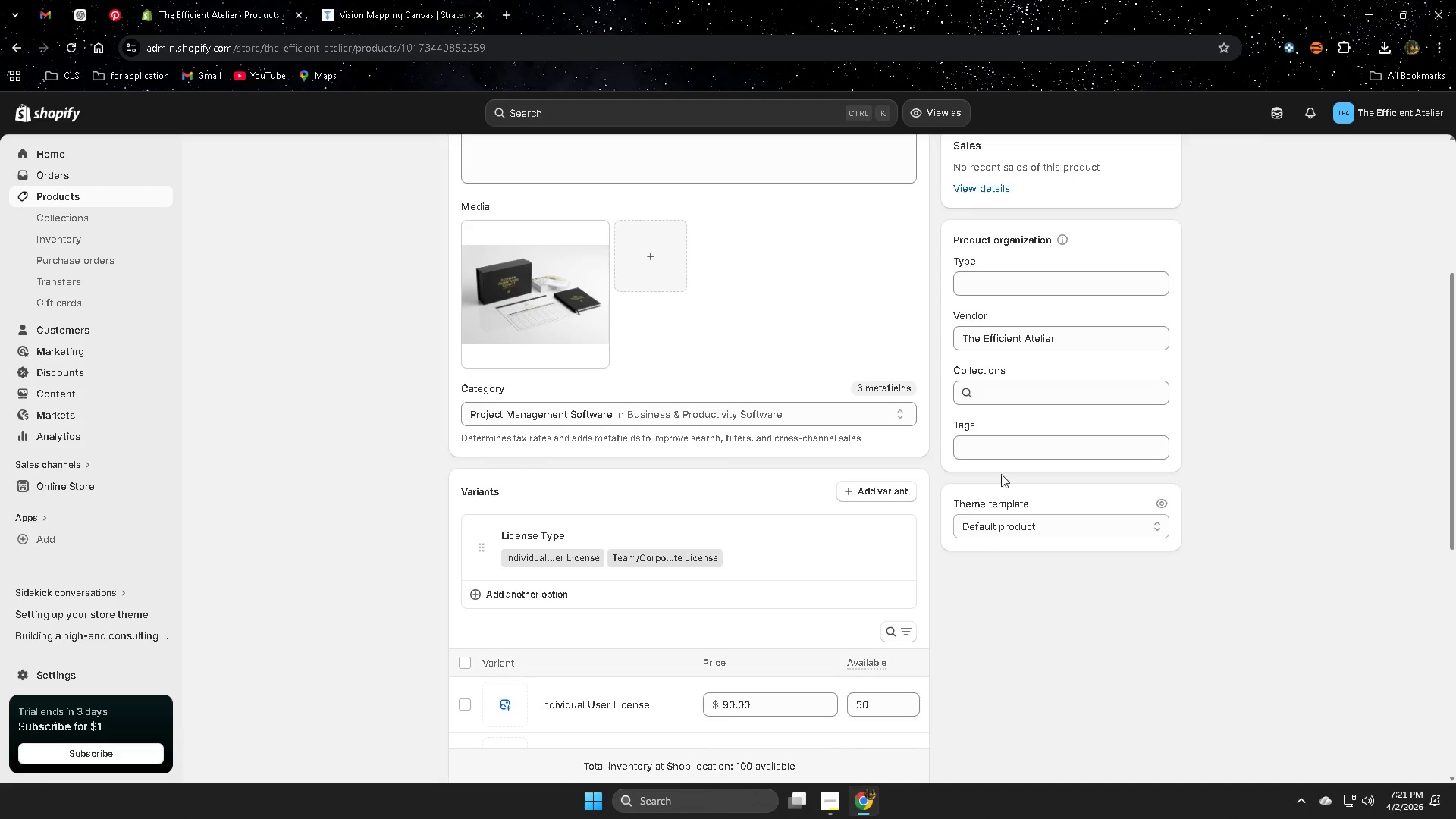 
left_click([1015, 445])
 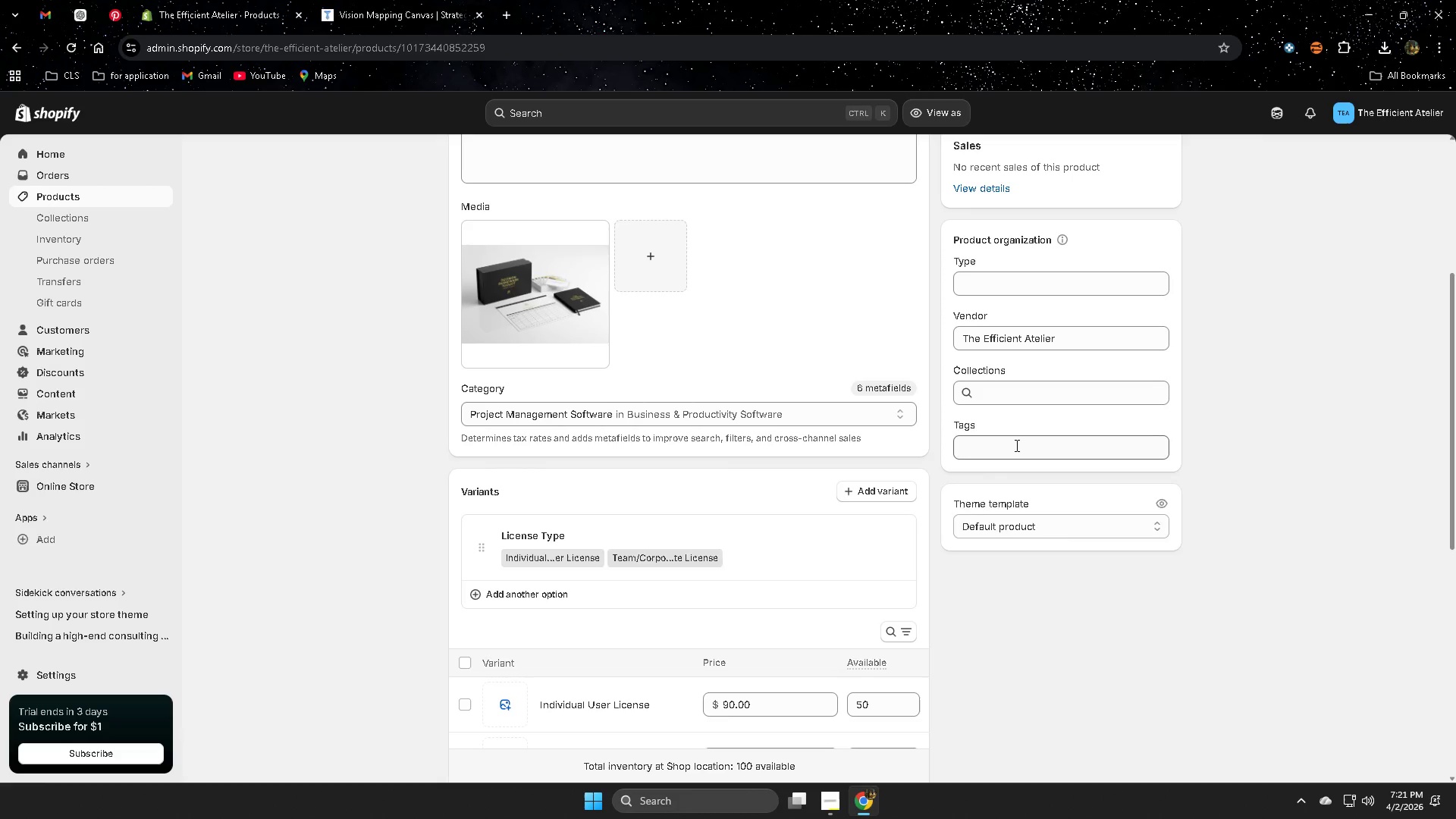 
key(Control+ControlLeft)
 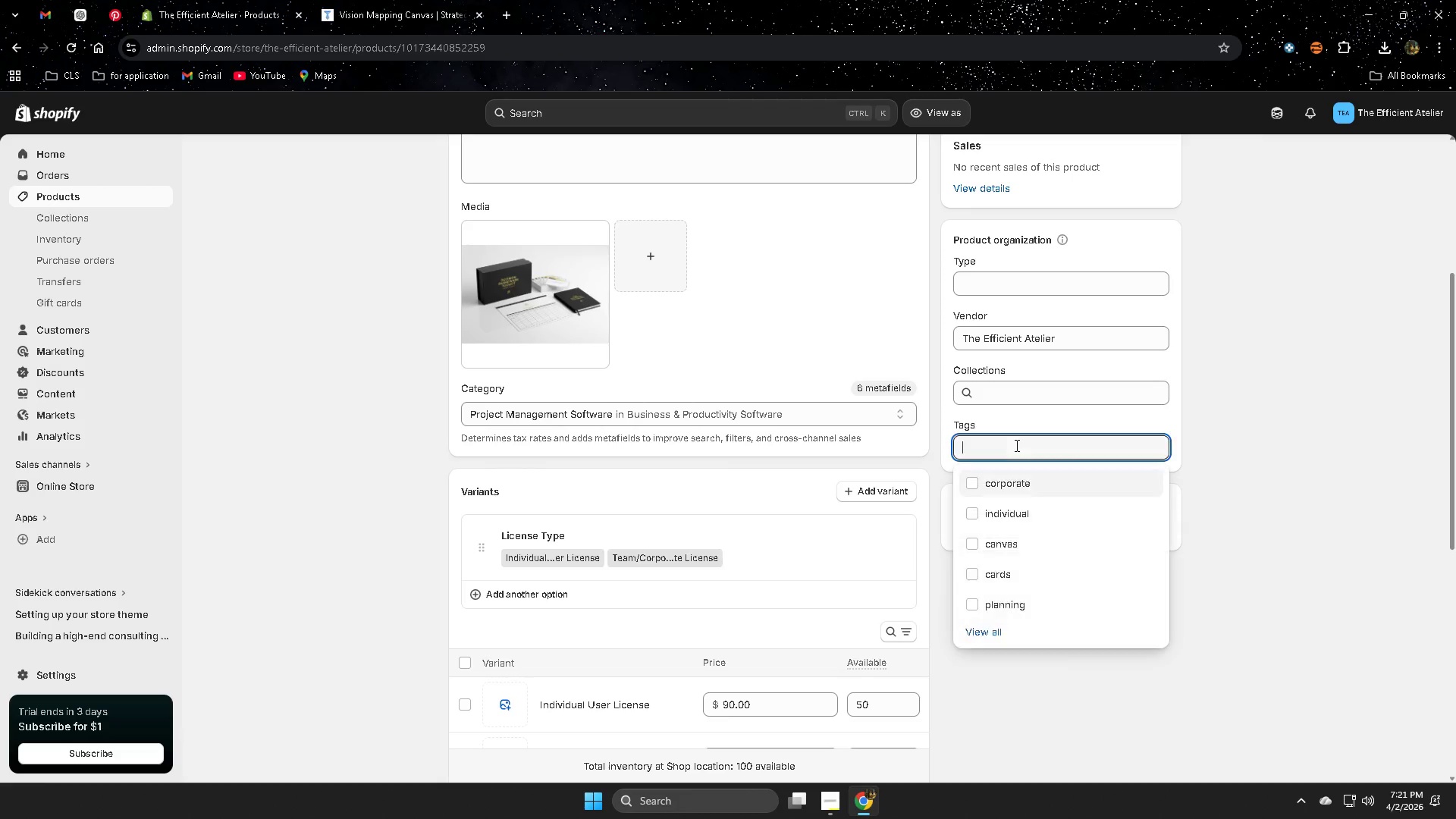 
key(Control+V)
 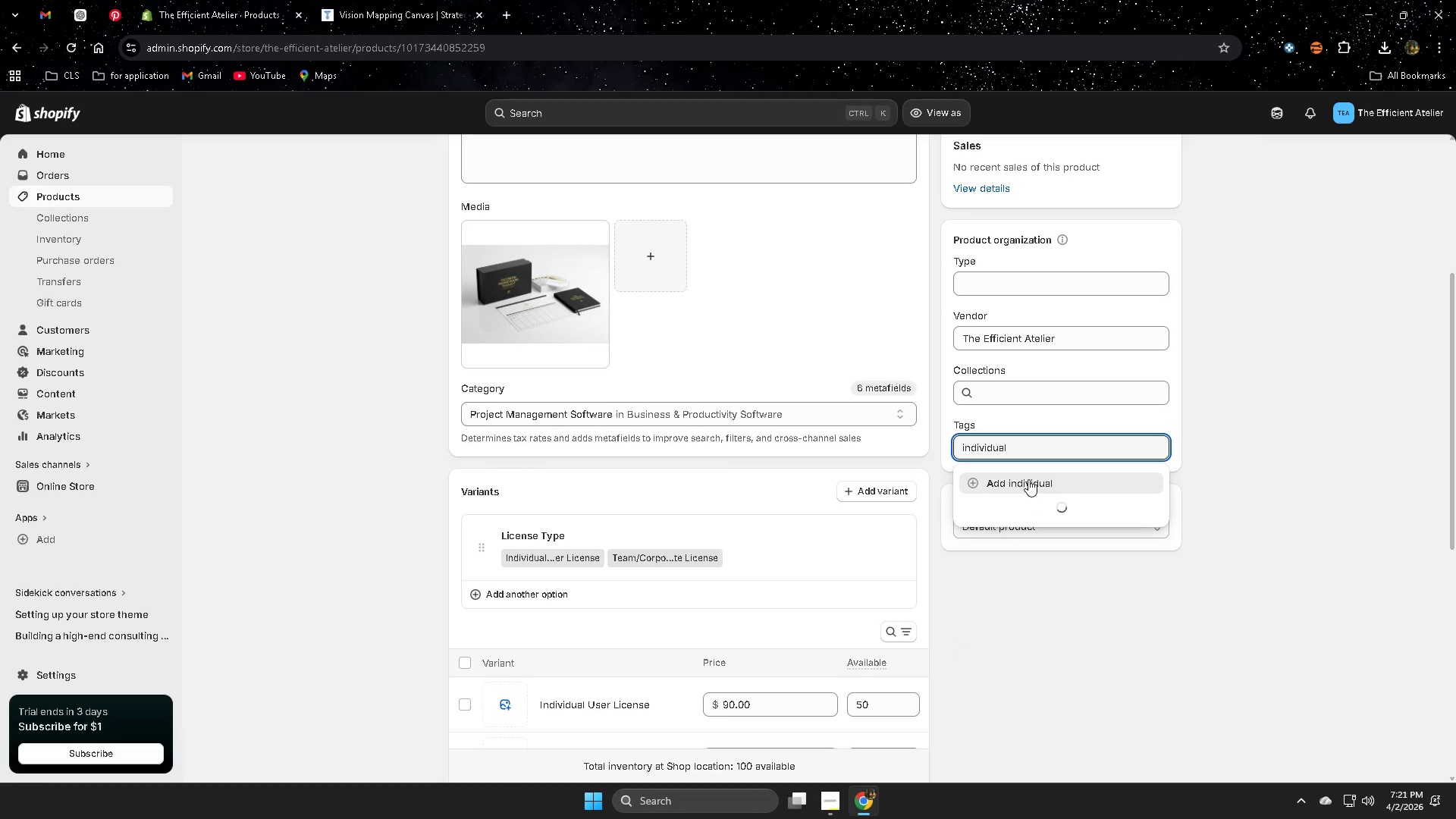 
left_click([1028, 479])
 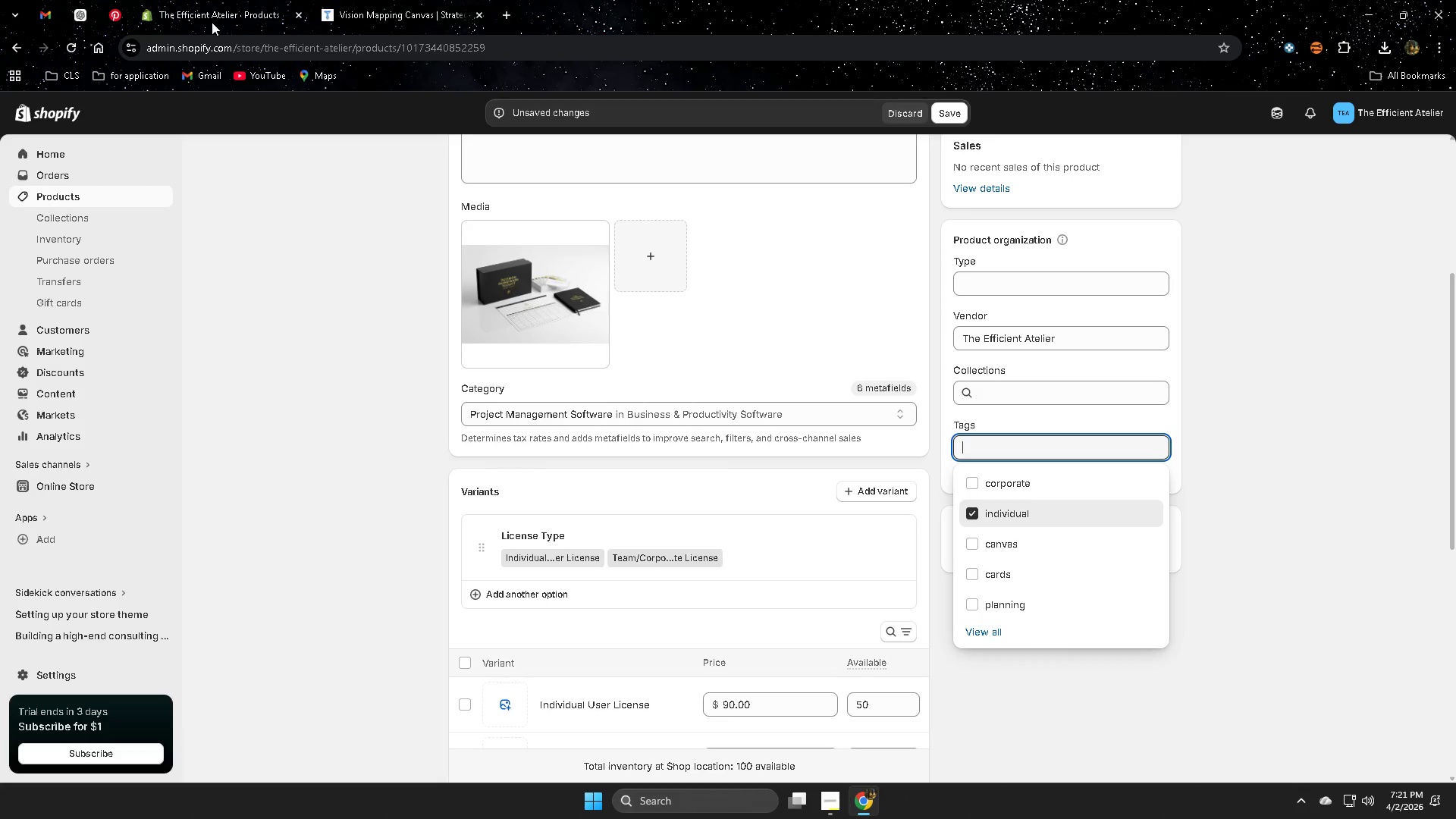 
left_click([80, 3])
 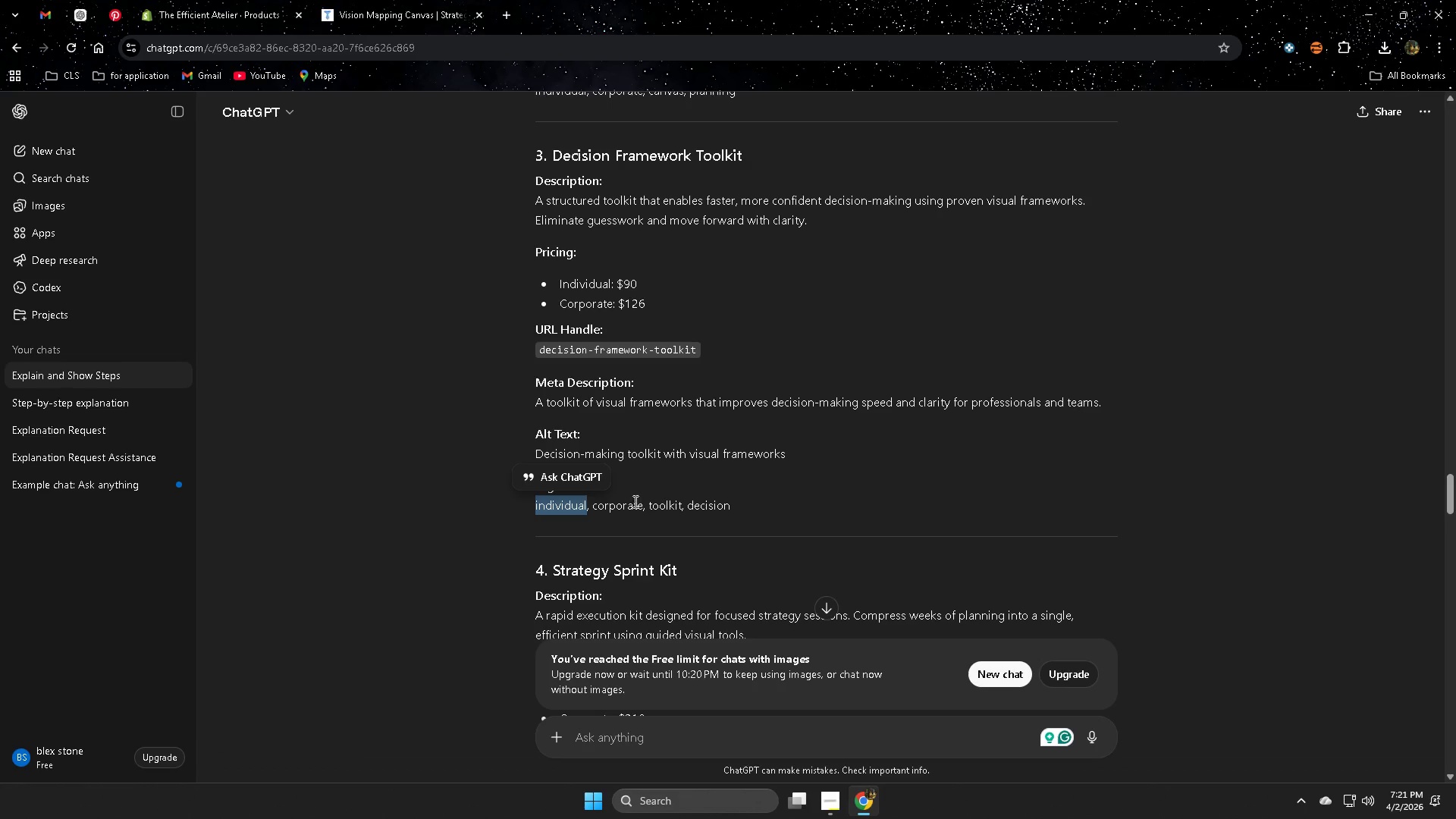 
double_click([626, 504])
 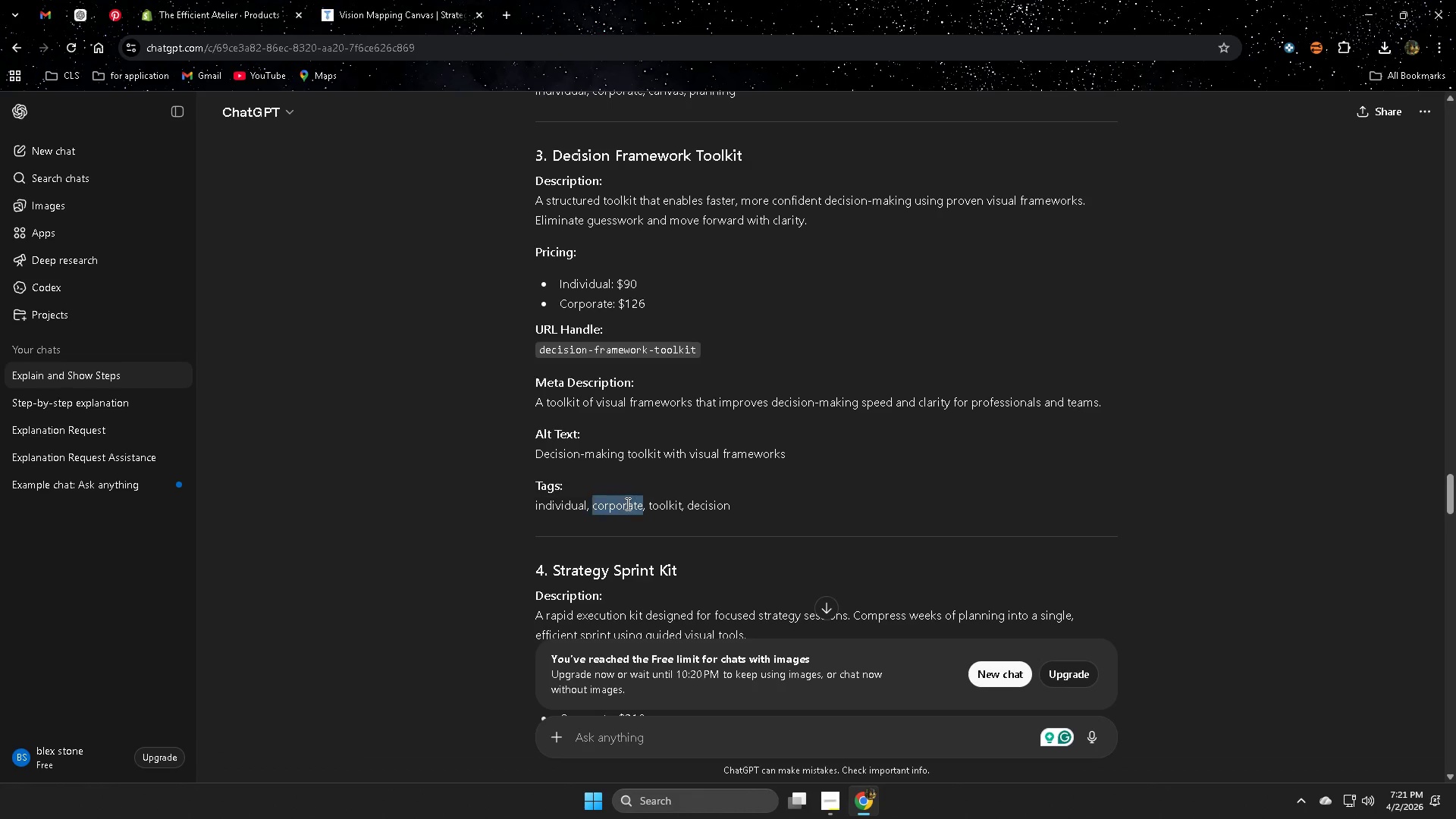 
key(Control+ControlLeft)
 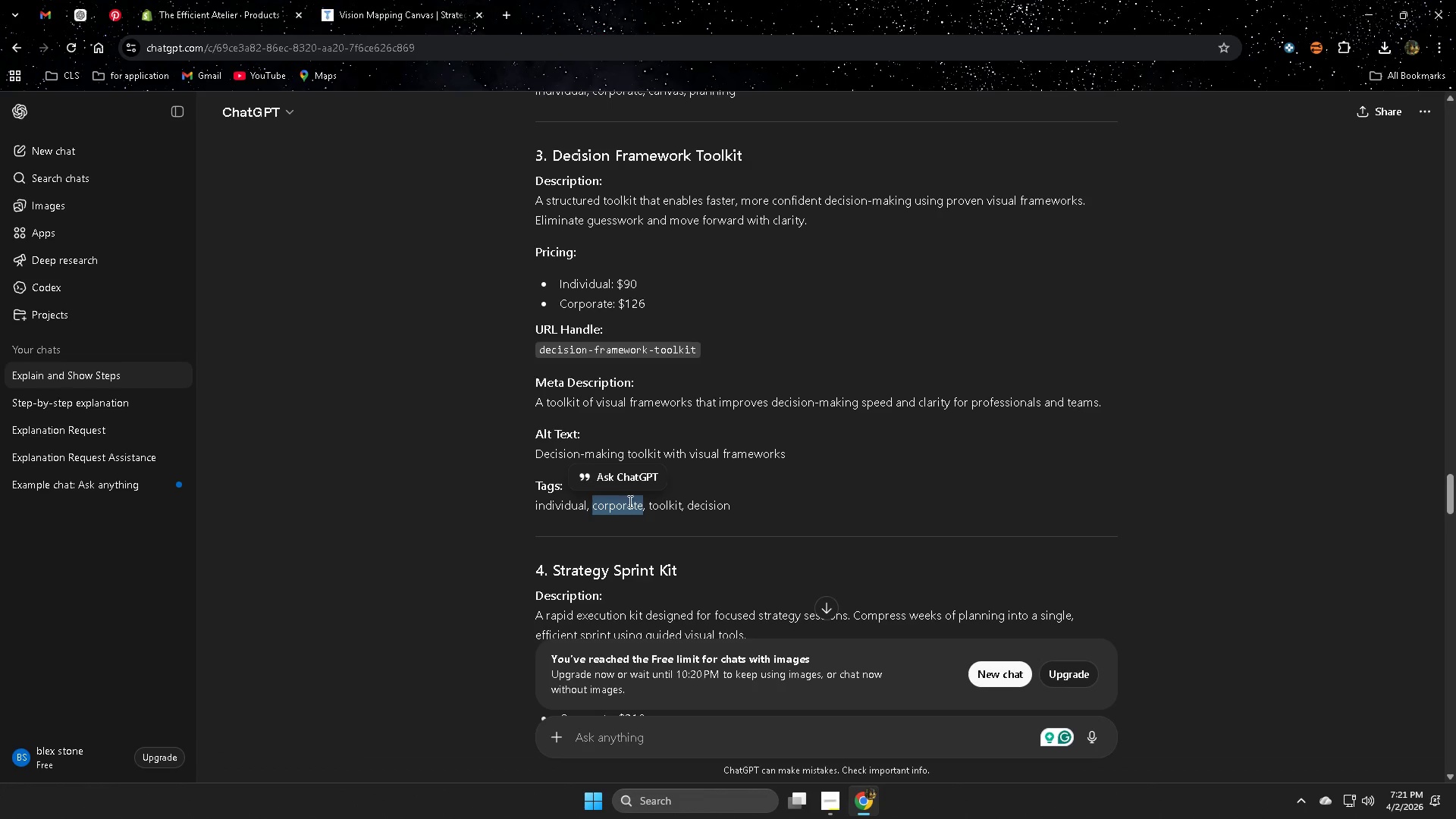 
key(Control+C)
 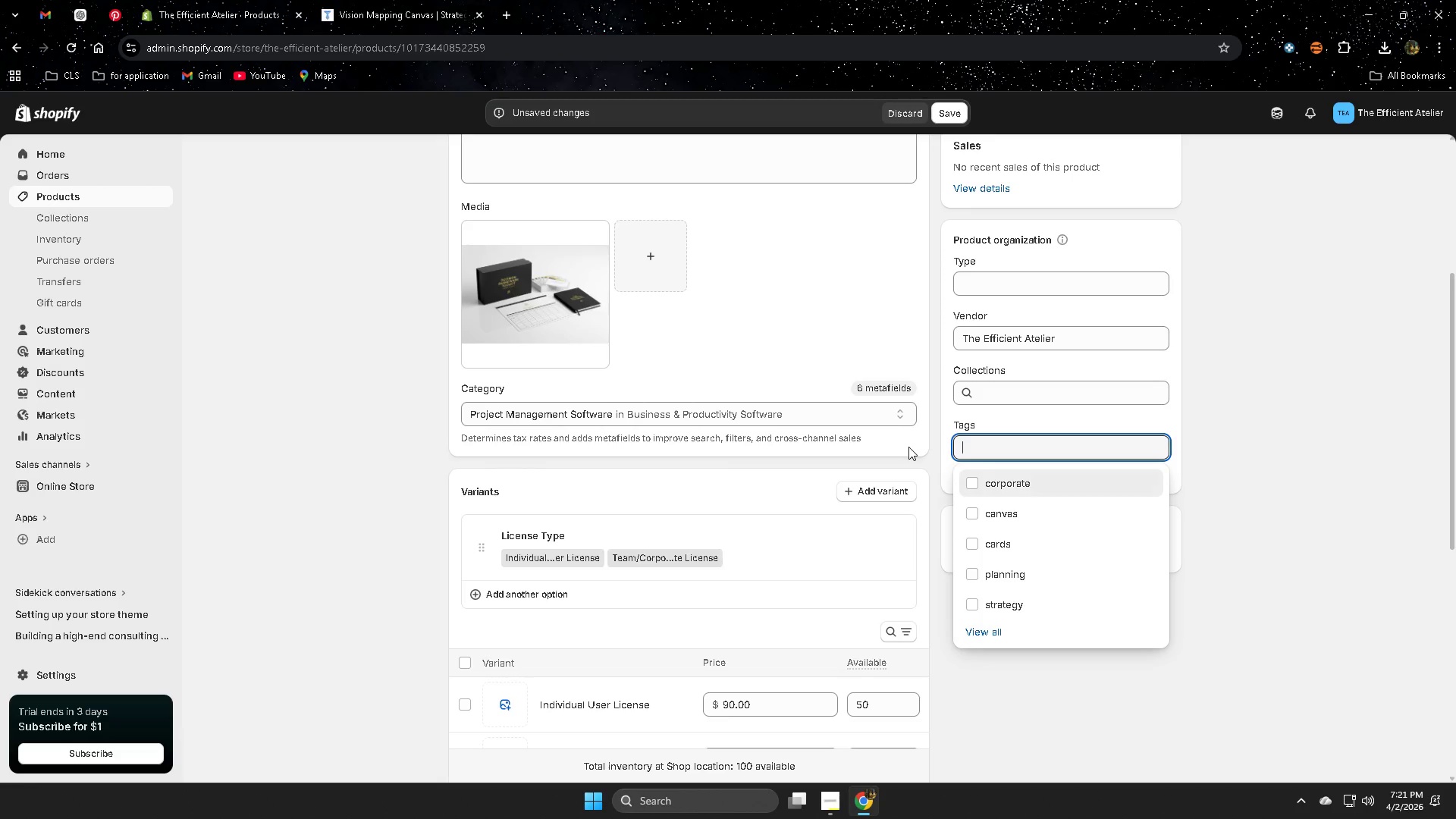 
left_click([1027, 446])
 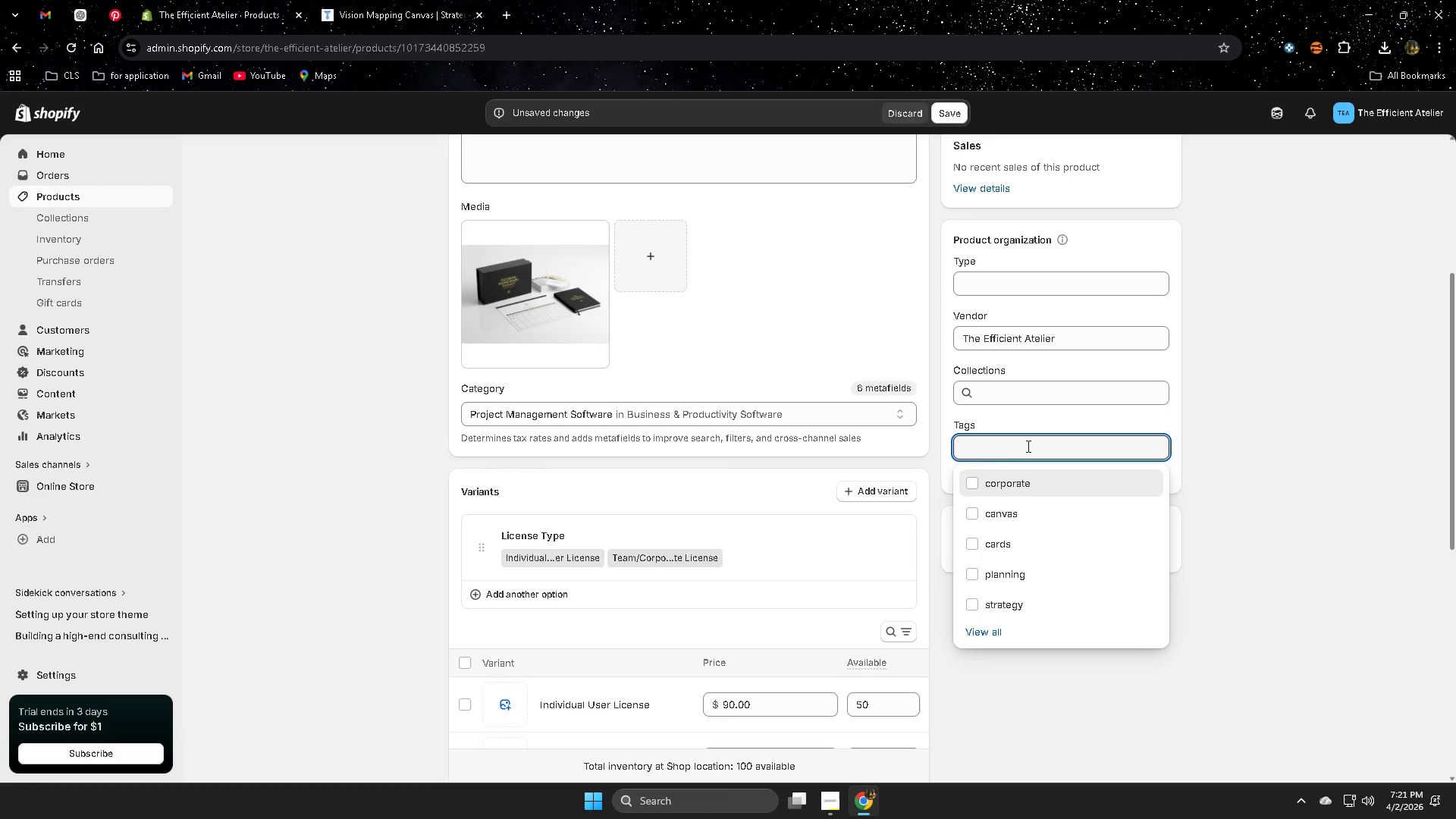 
key(Control+ControlLeft)
 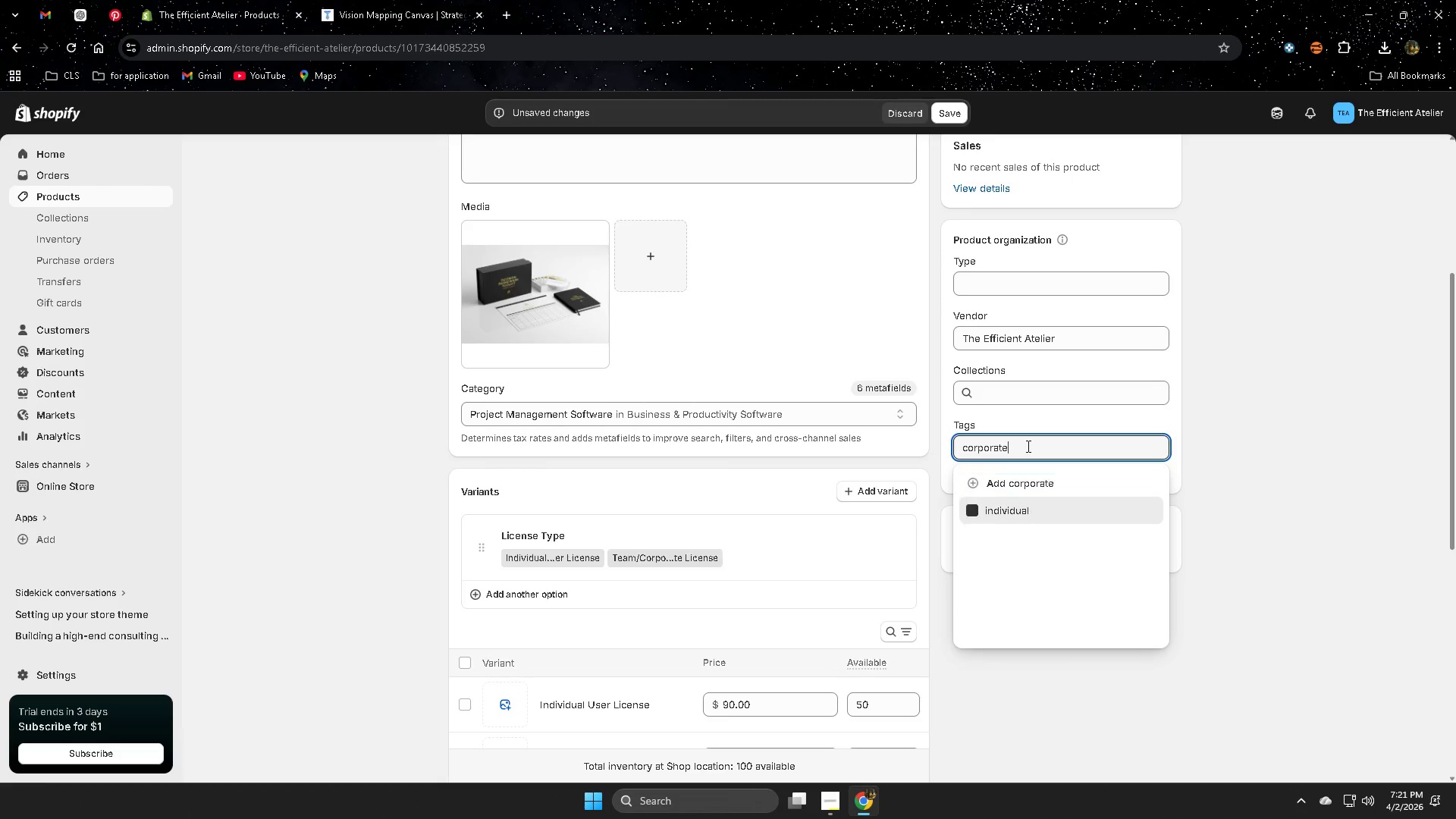 
key(Control+V)
 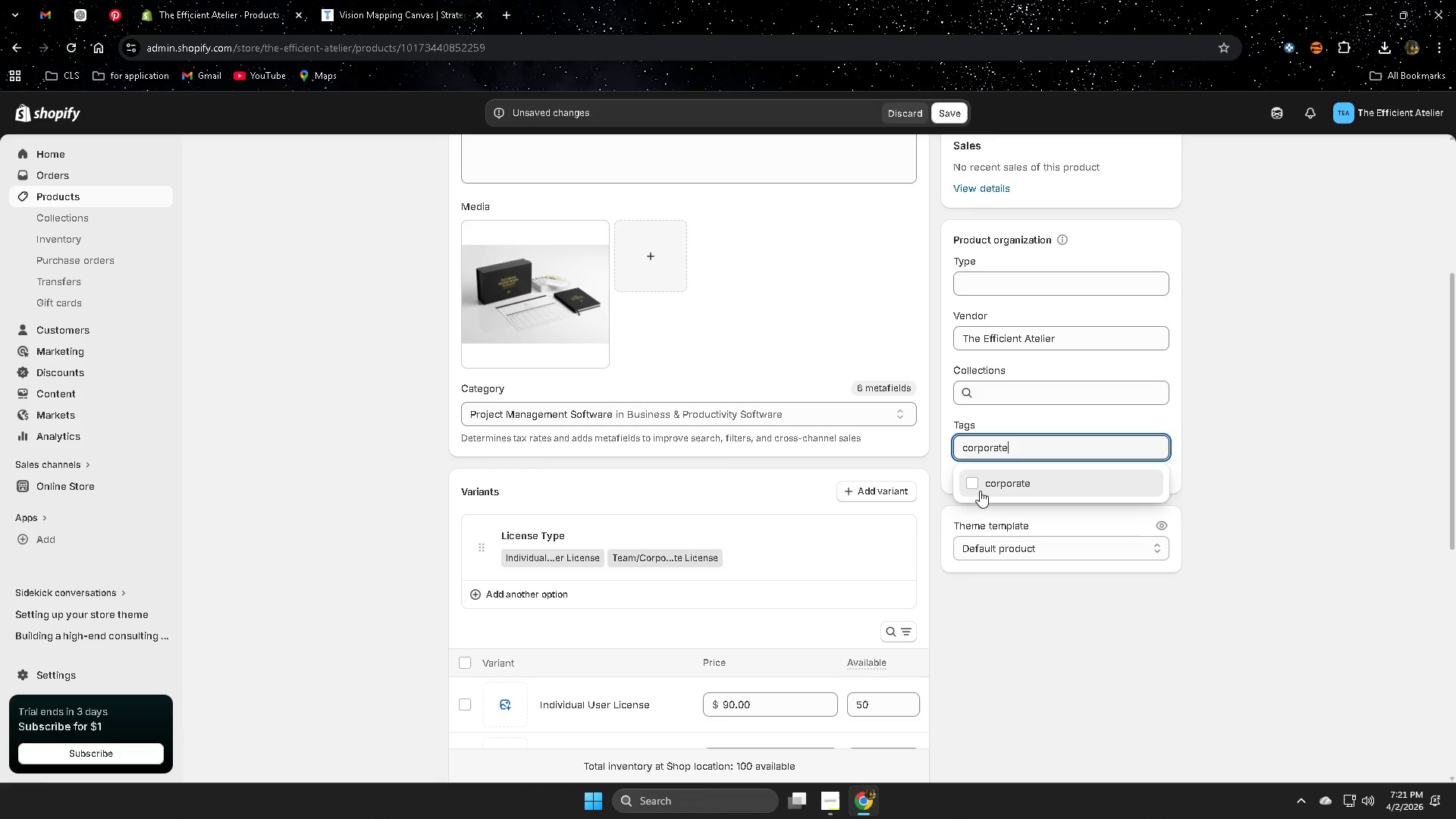 
left_click([973, 487])
 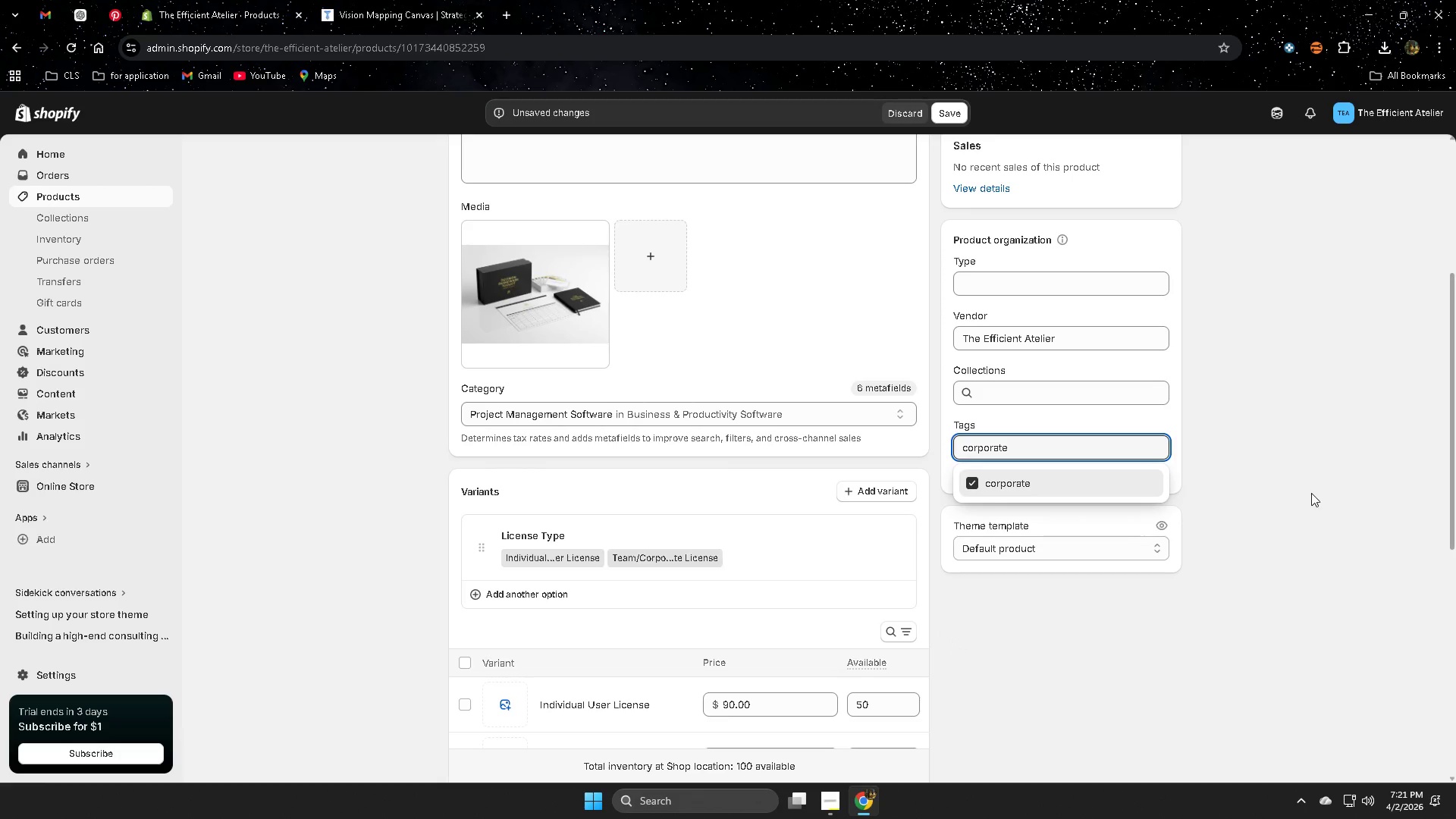 
left_click([1311, 493])
 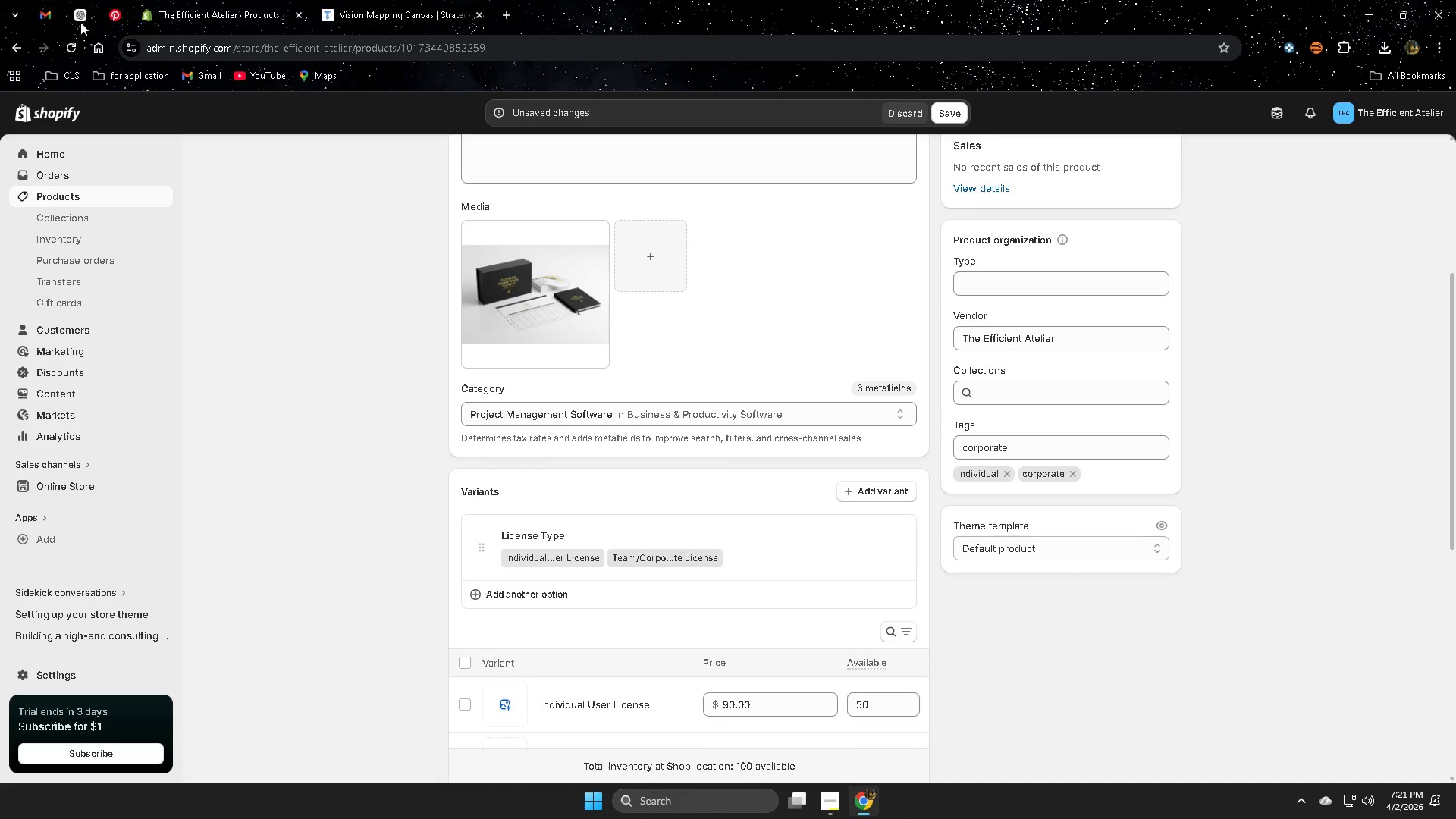 
left_click([74, 18])
 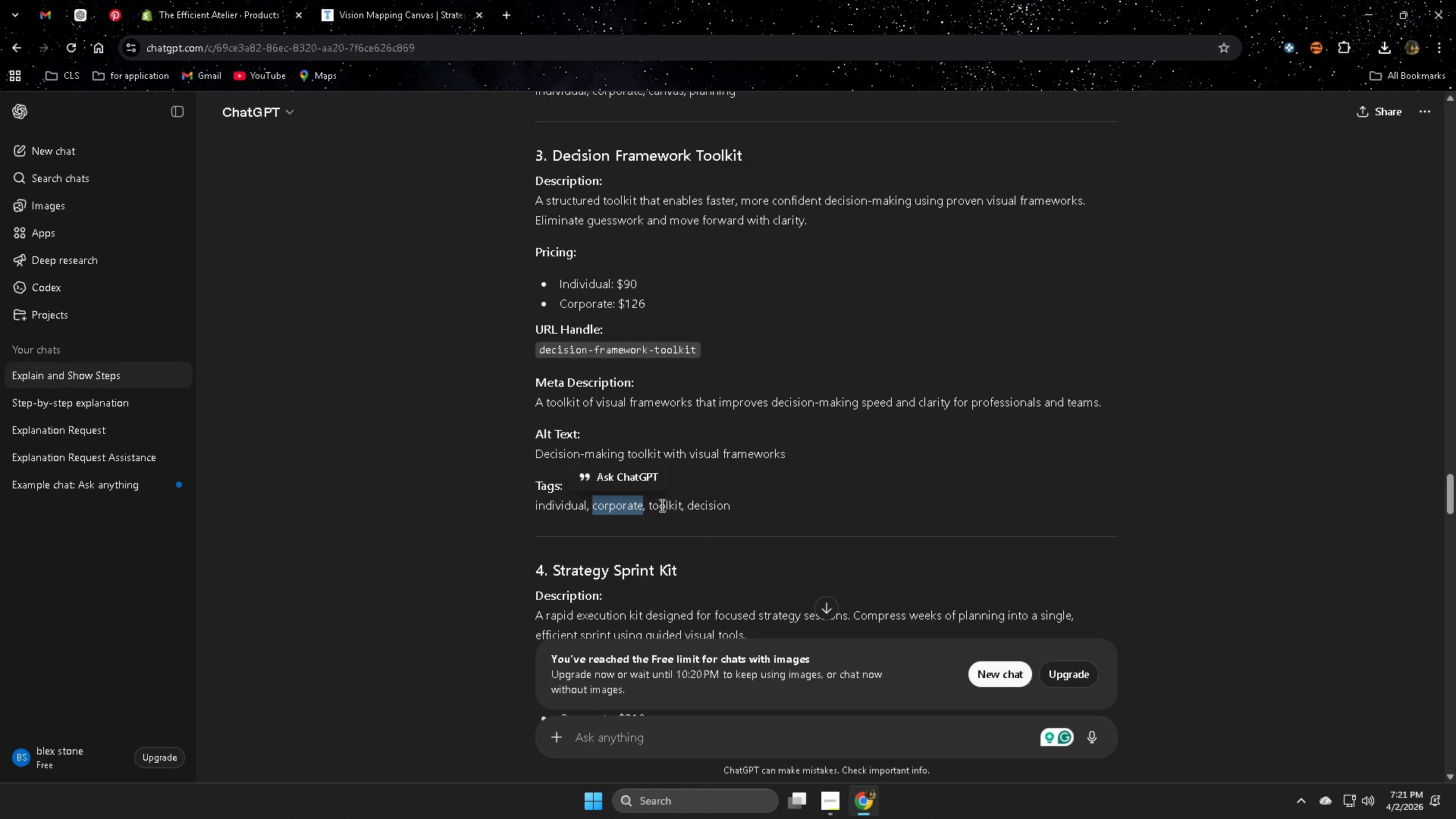 
double_click([658, 502])
 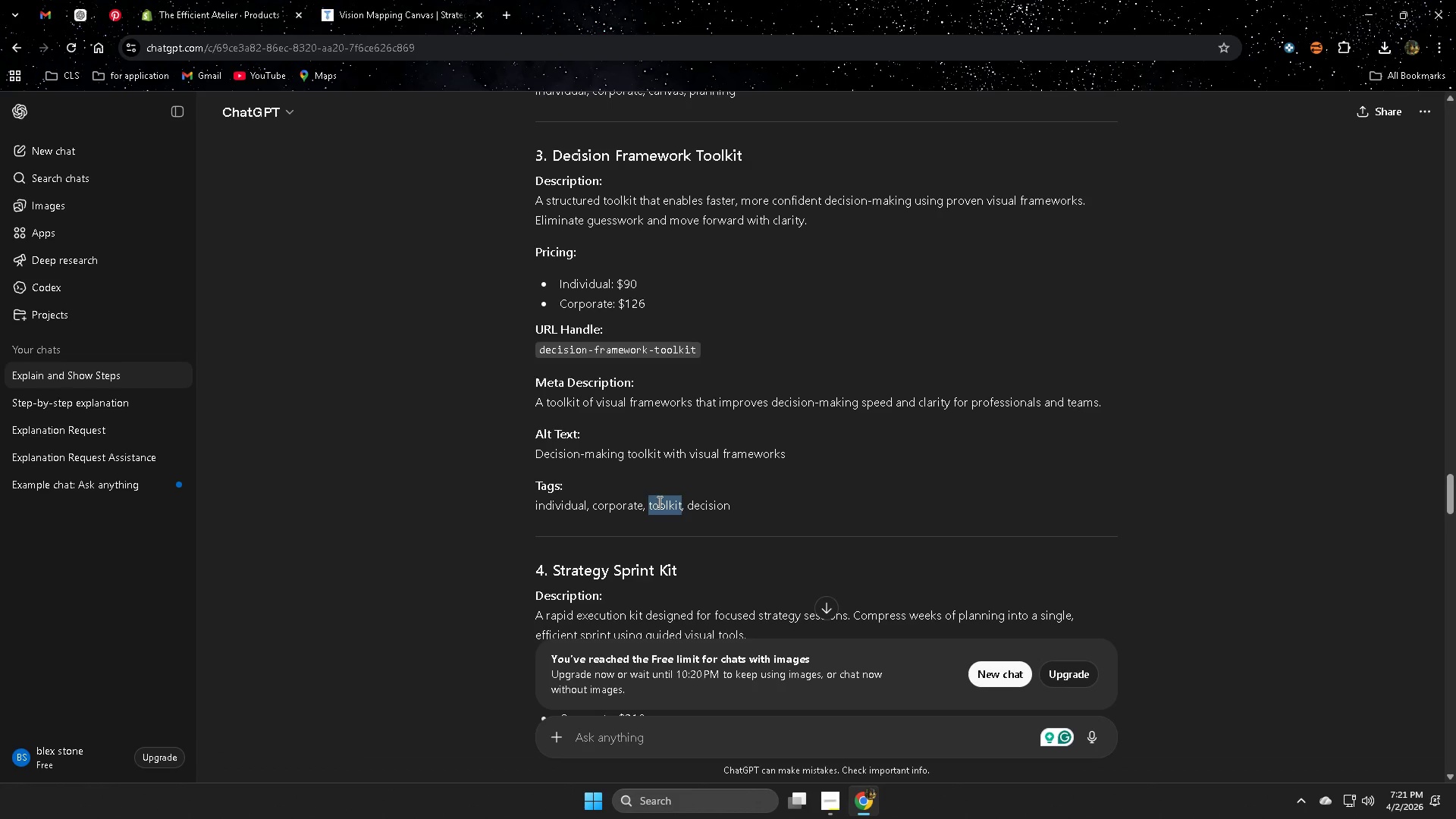 
key(Control+ControlLeft)
 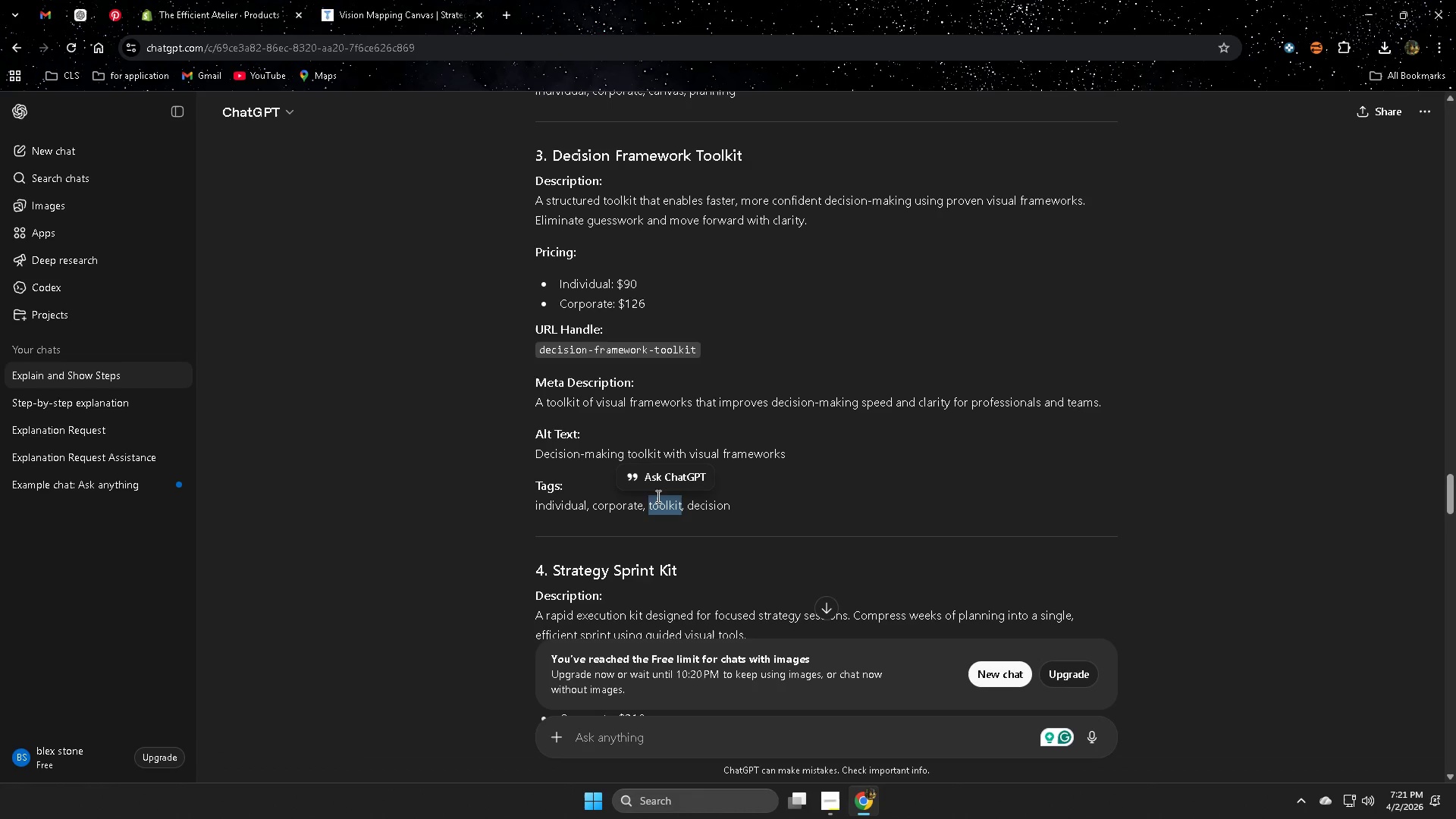 
key(Control+C)
 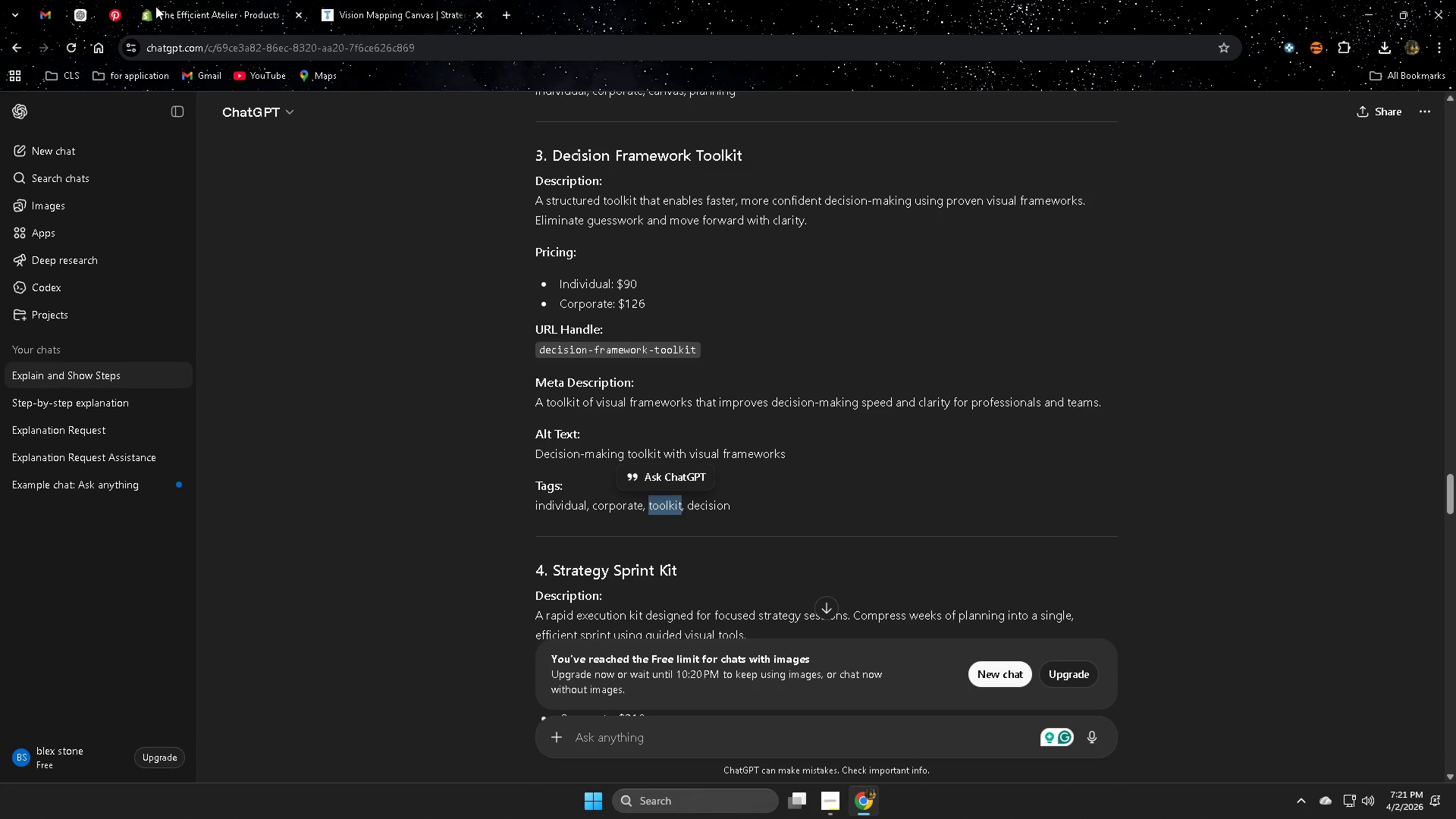 
left_click([155, 6])
 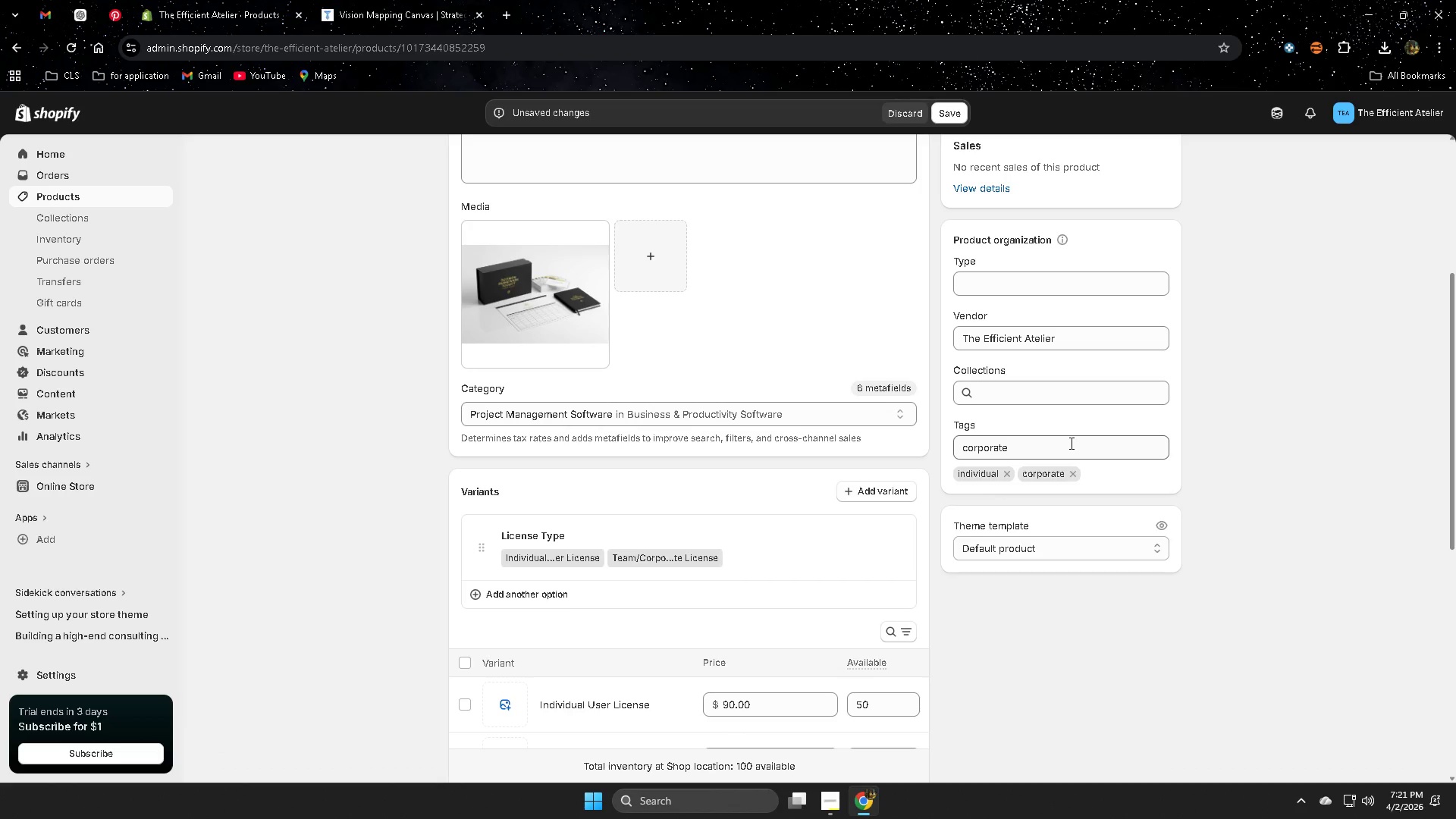 
double_click([1069, 443])
 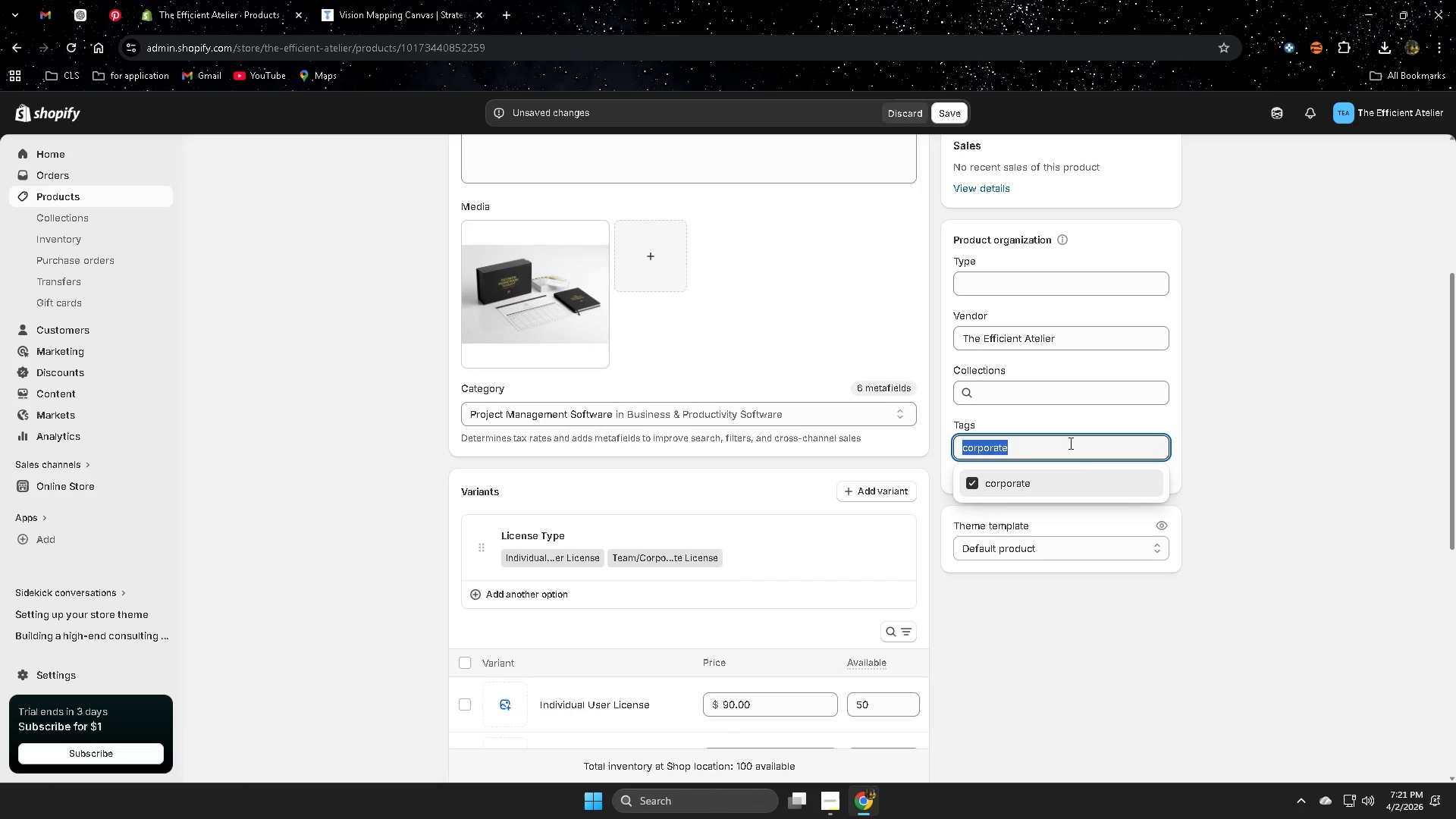 
key(Control+V)
 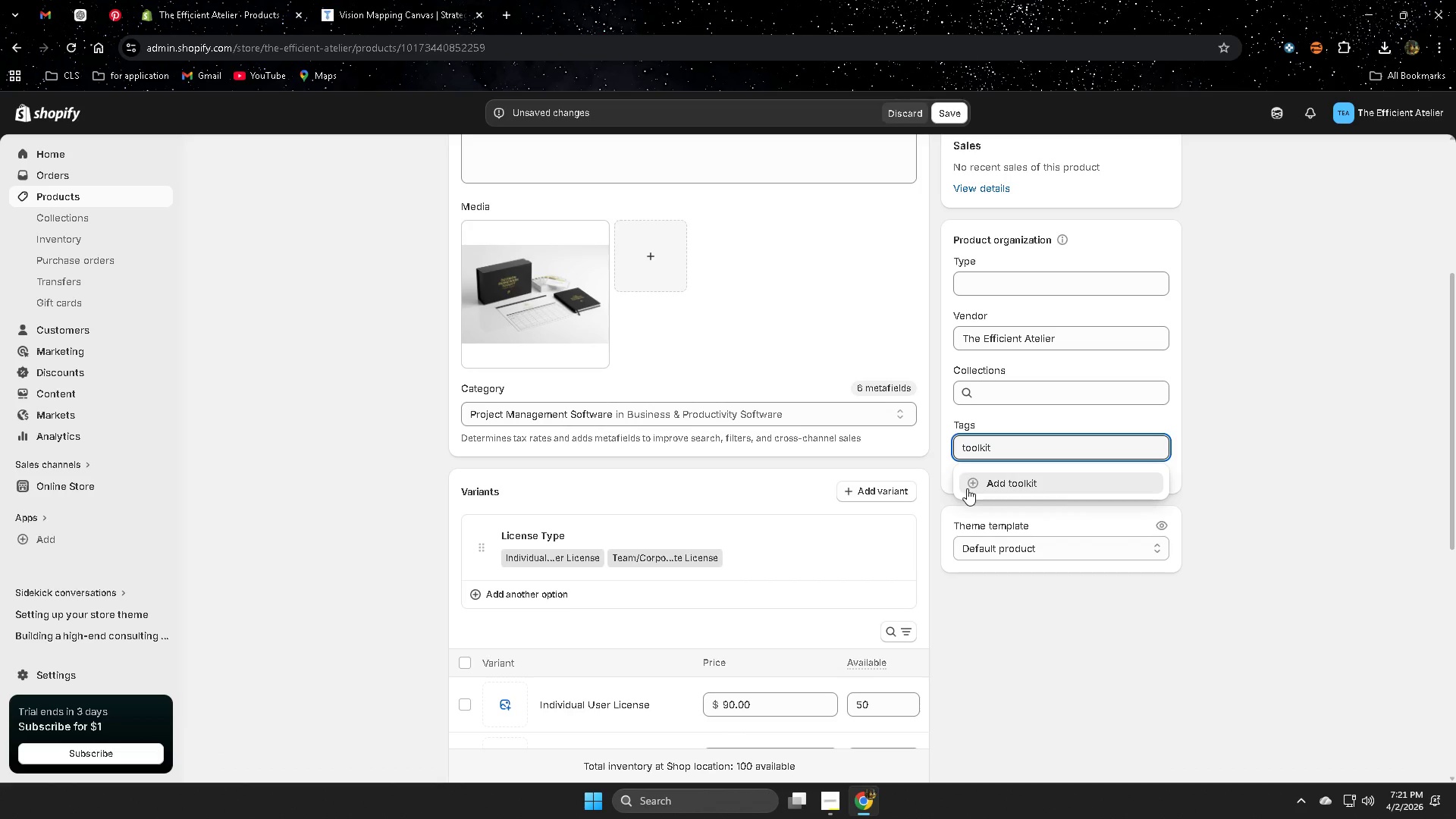 
left_click([984, 482])
 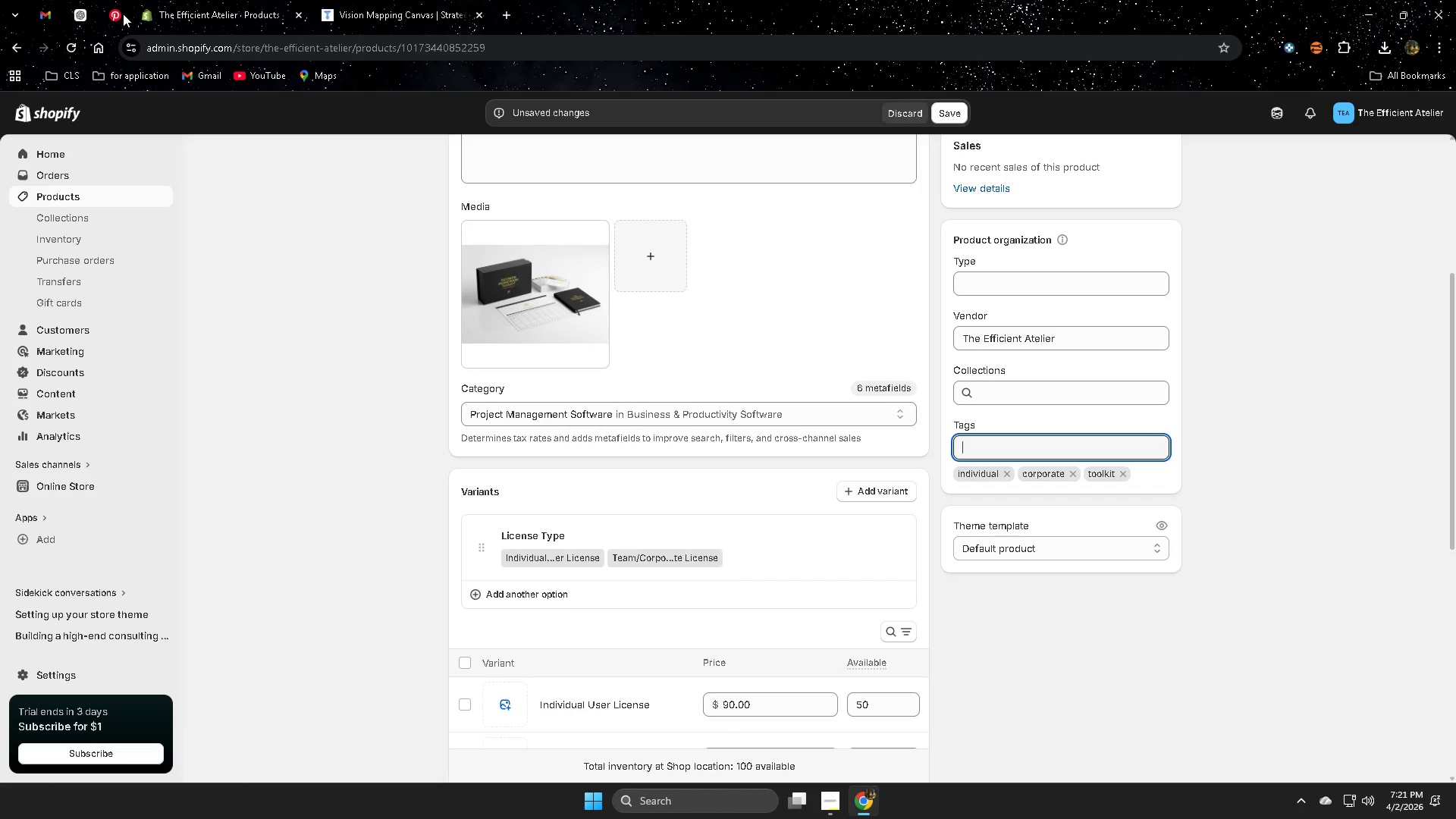 
left_click([84, 8])
 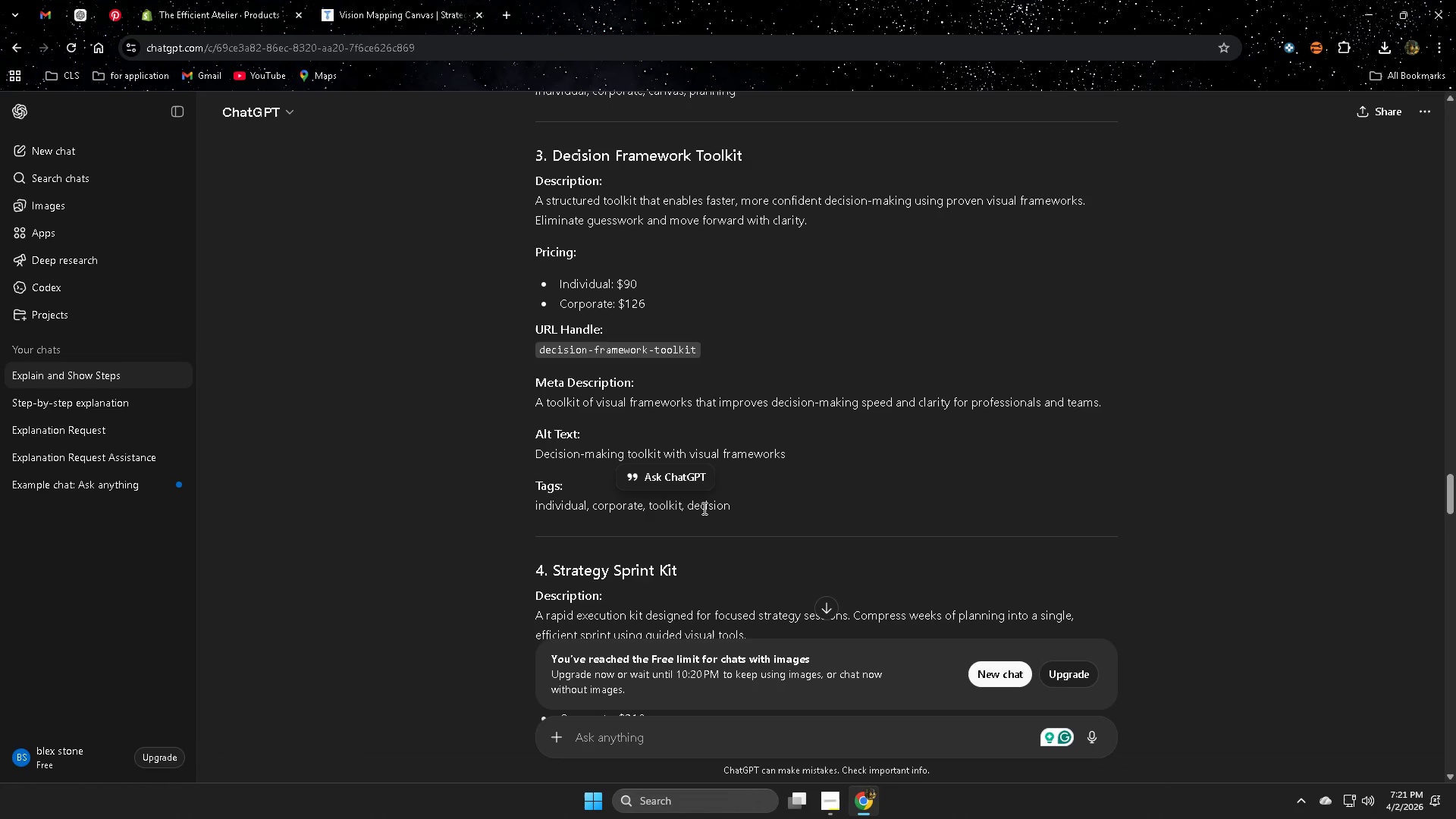 
double_click([703, 508])
 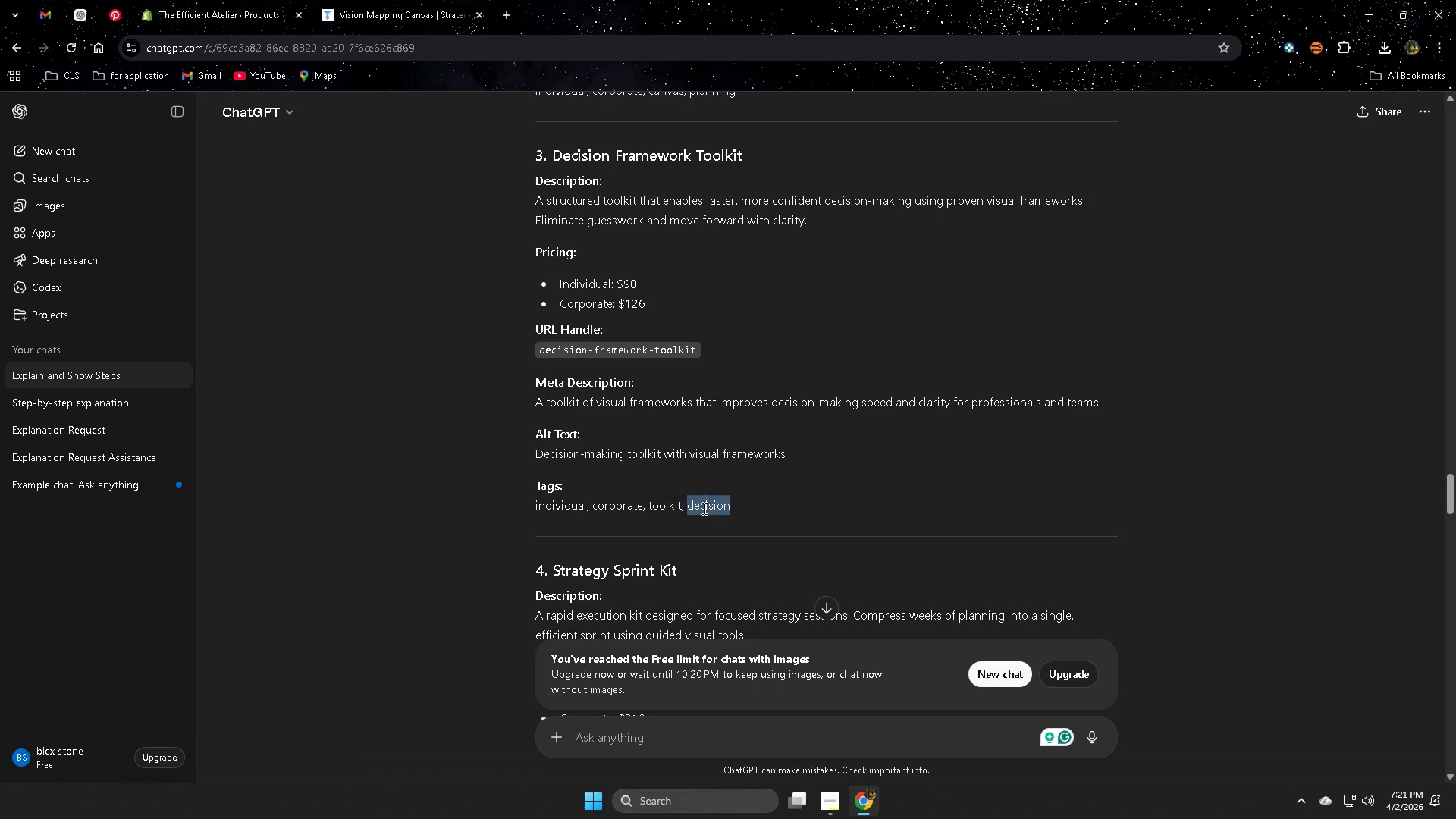 
key(Control+ControlLeft)
 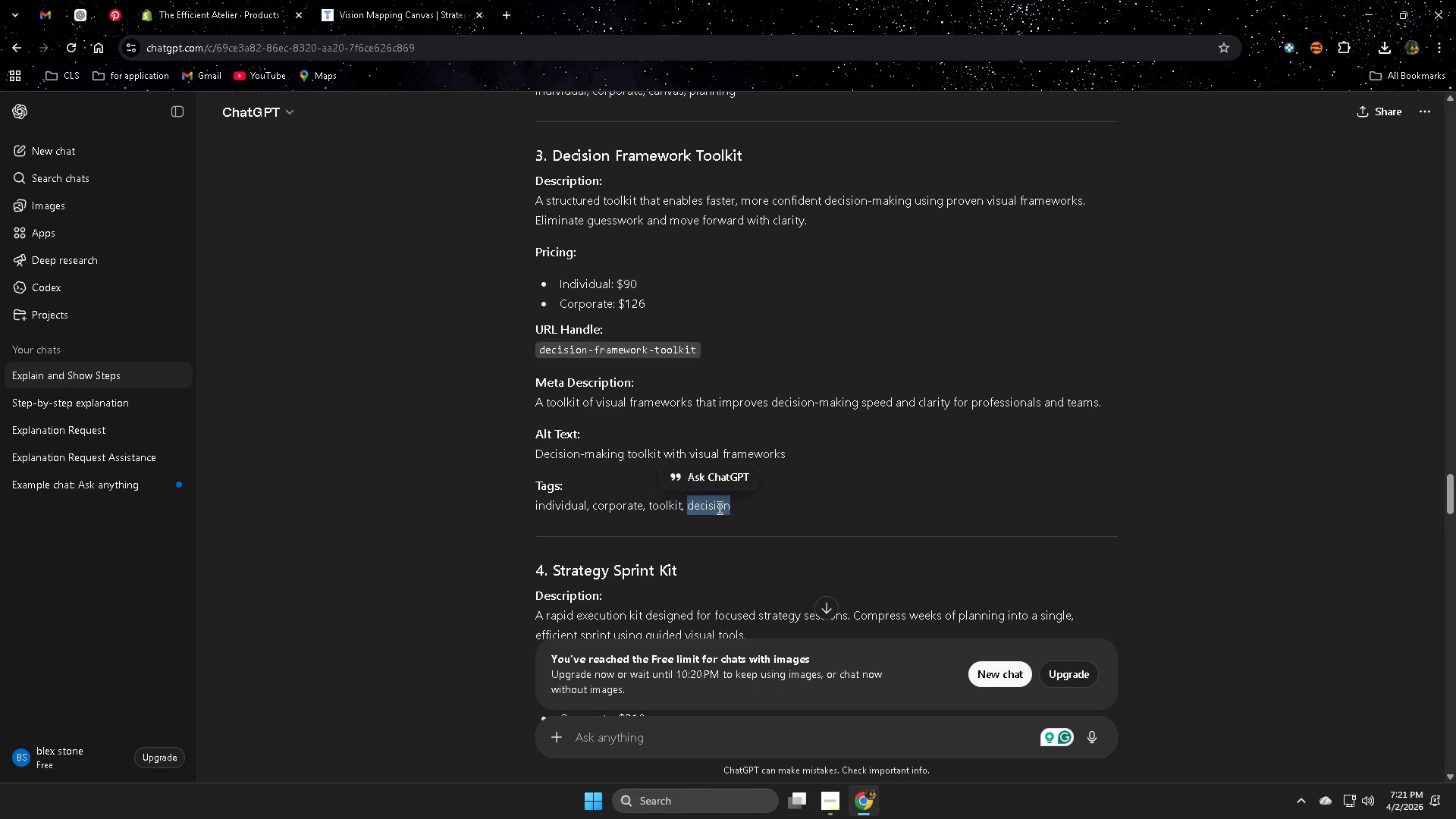 
key(Control+C)
 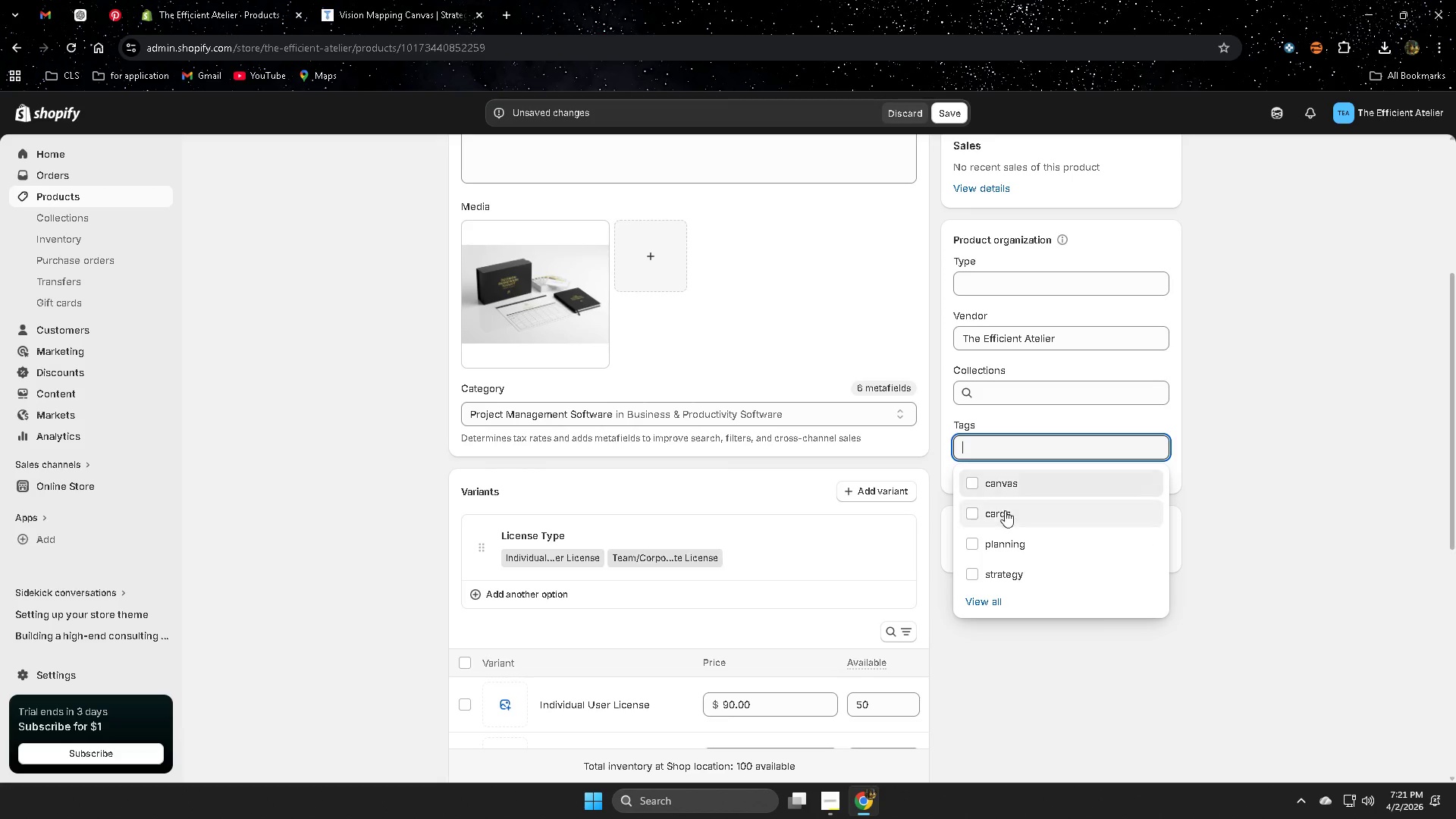 
key(Control+V)
 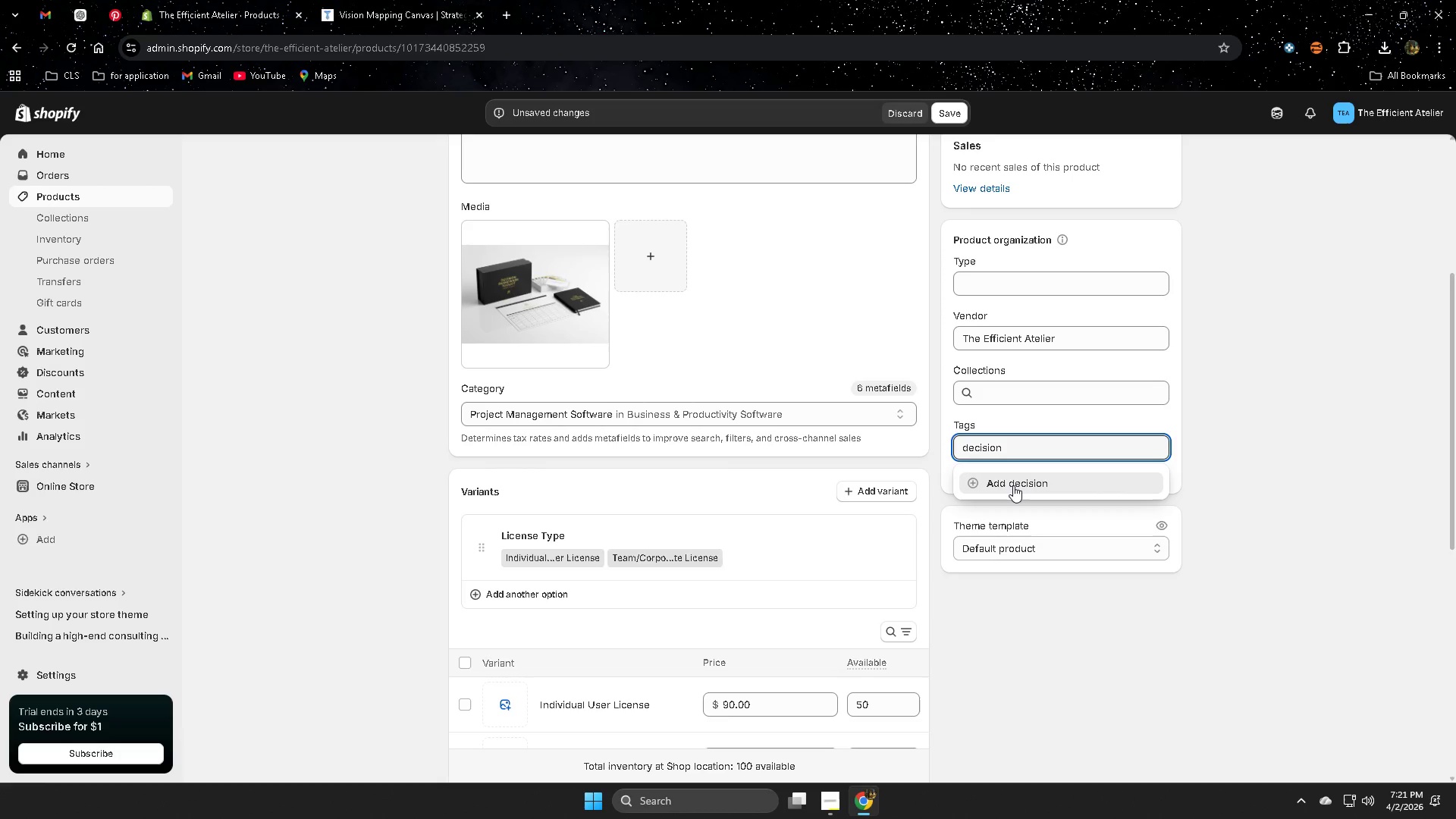 
left_click([1013, 485])
 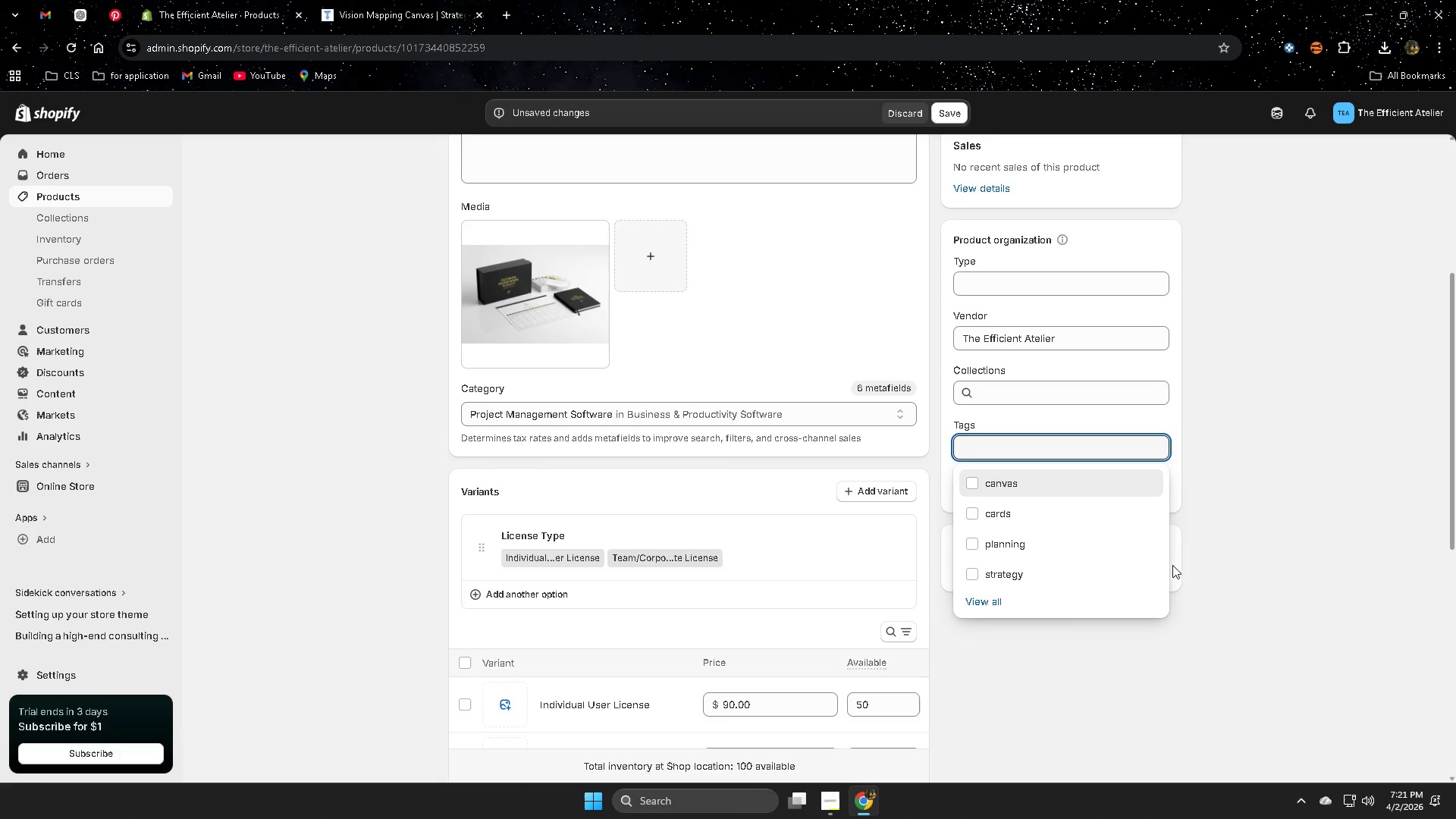 
left_click([1363, 532])
 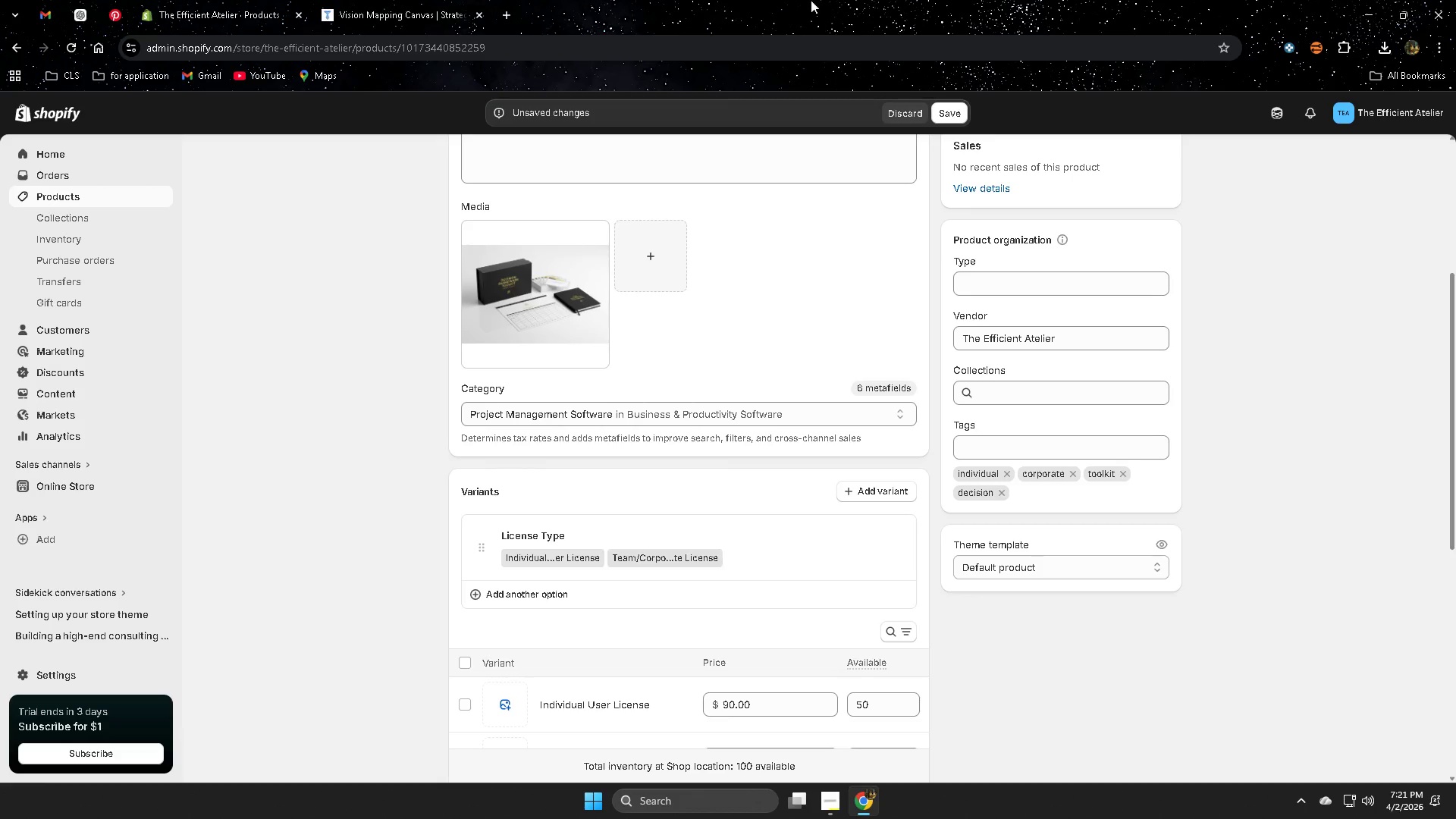 
left_click([957, 108])
 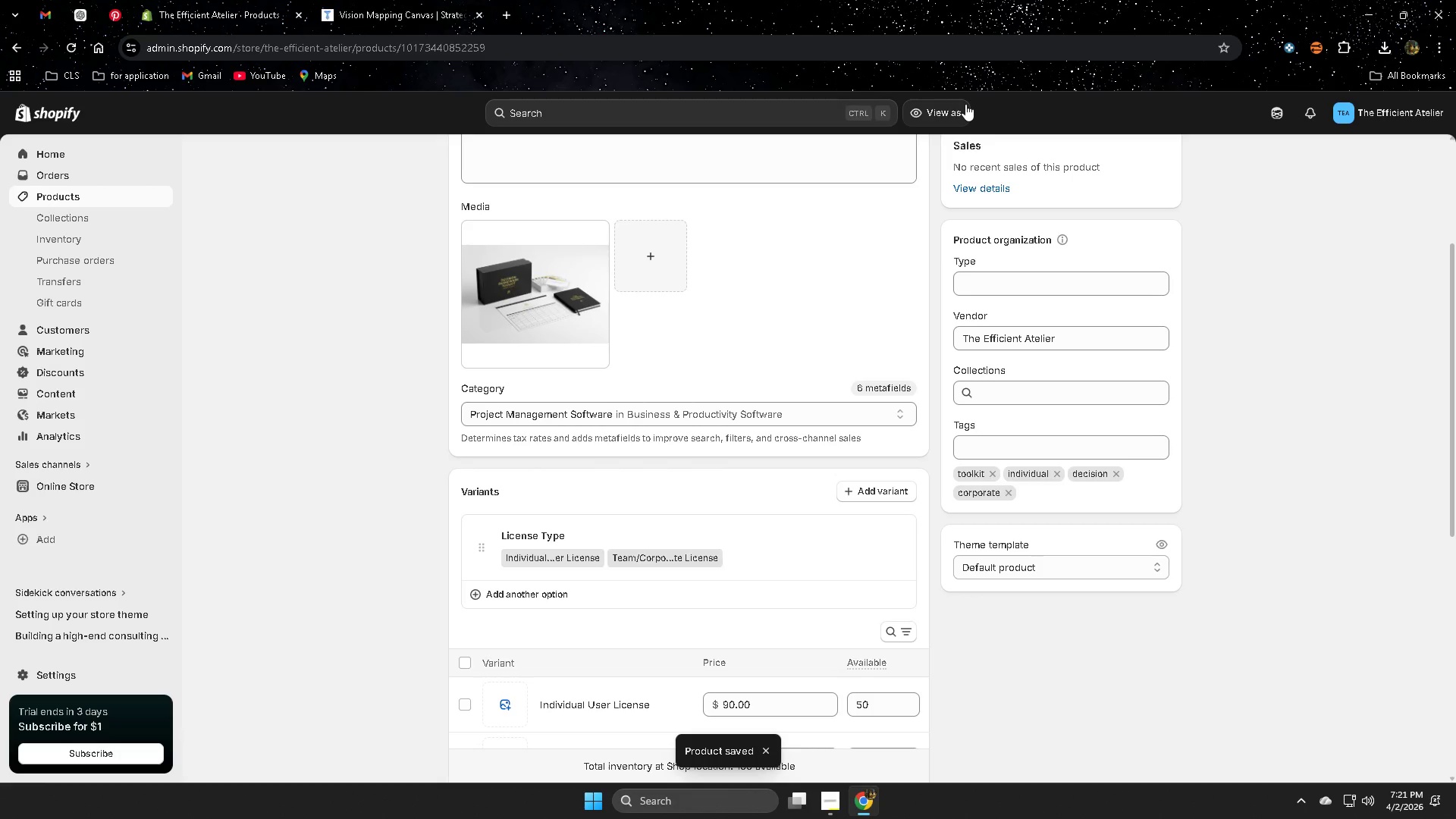 
left_click([401, 5])
 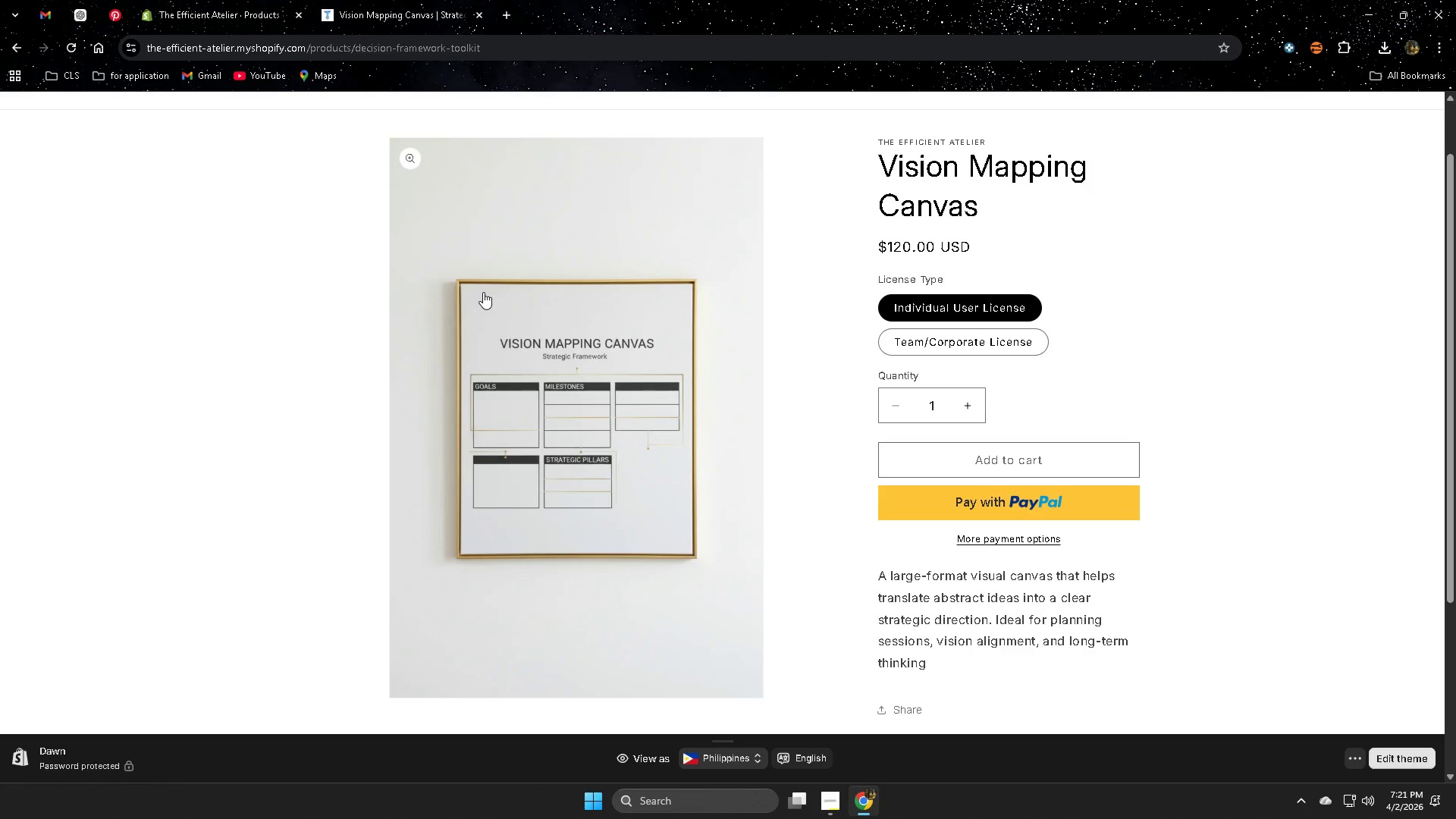 
scroll: coordinate [606, 284], scroll_direction: up, amount: 5.0
 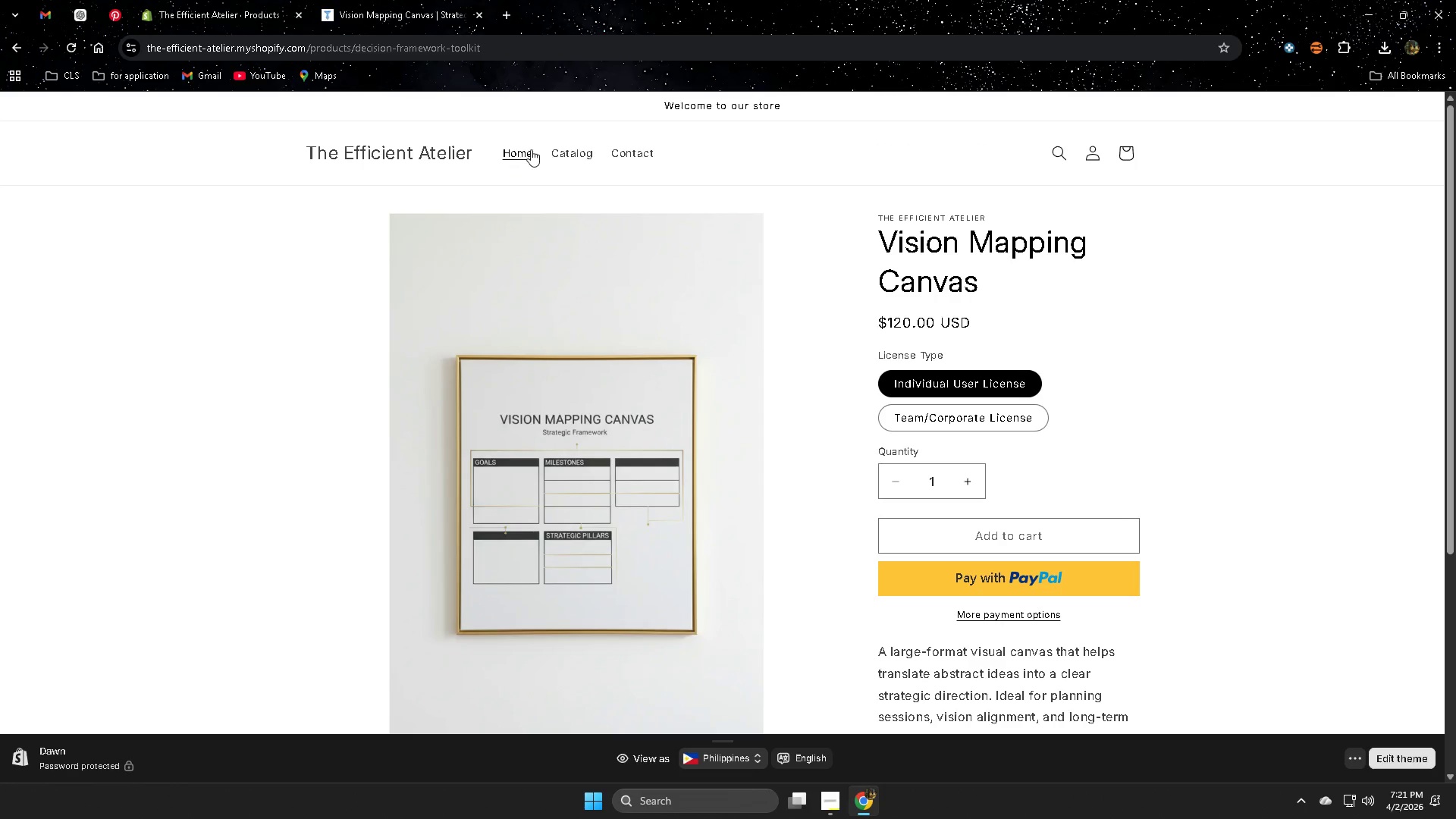 
left_click([523, 152])
 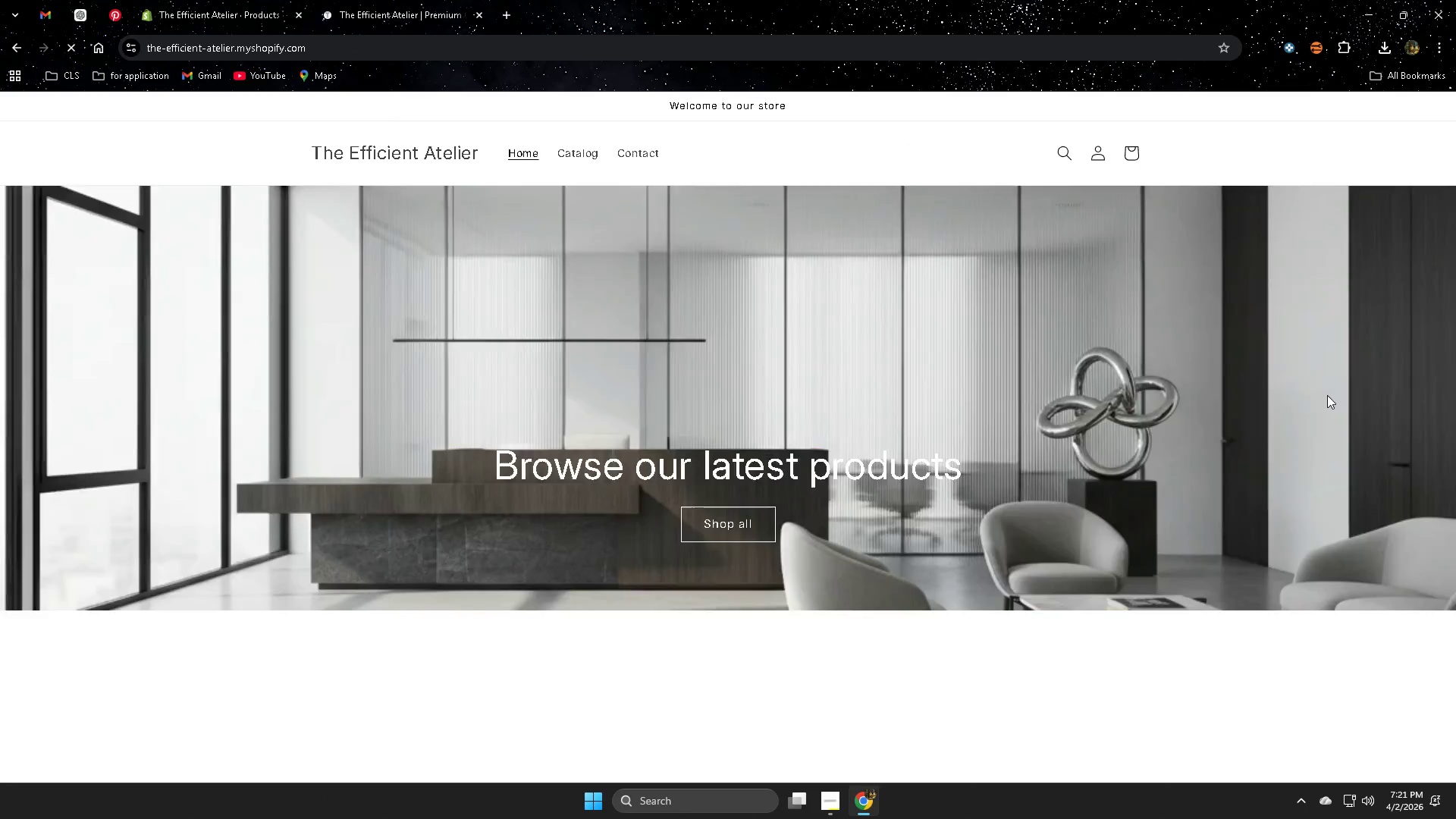 
scroll: coordinate [1334, 392], scroll_direction: down, amount: 5.0
 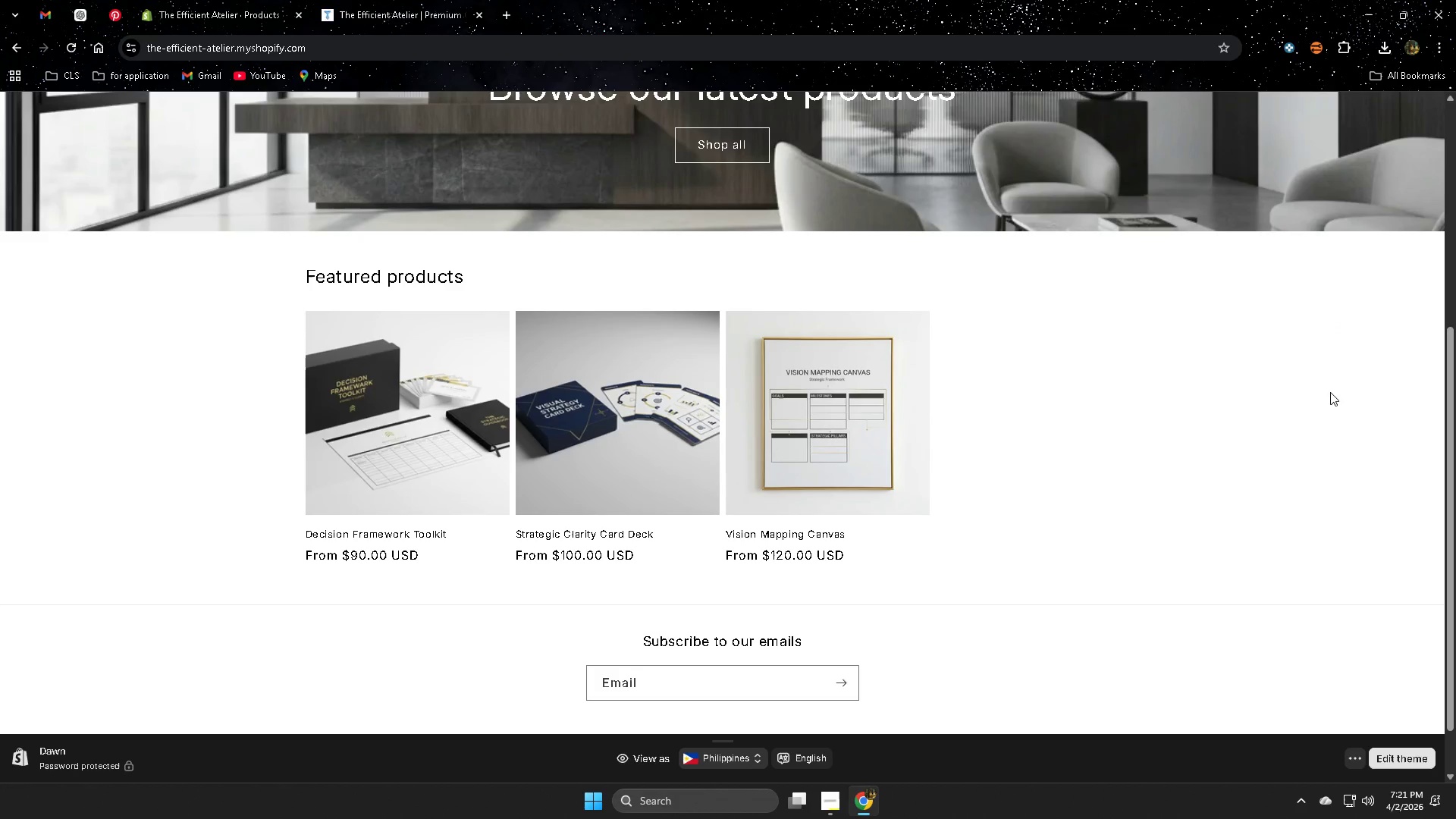 
scroll: coordinate [1298, 374], scroll_direction: up, amount: 7.0
 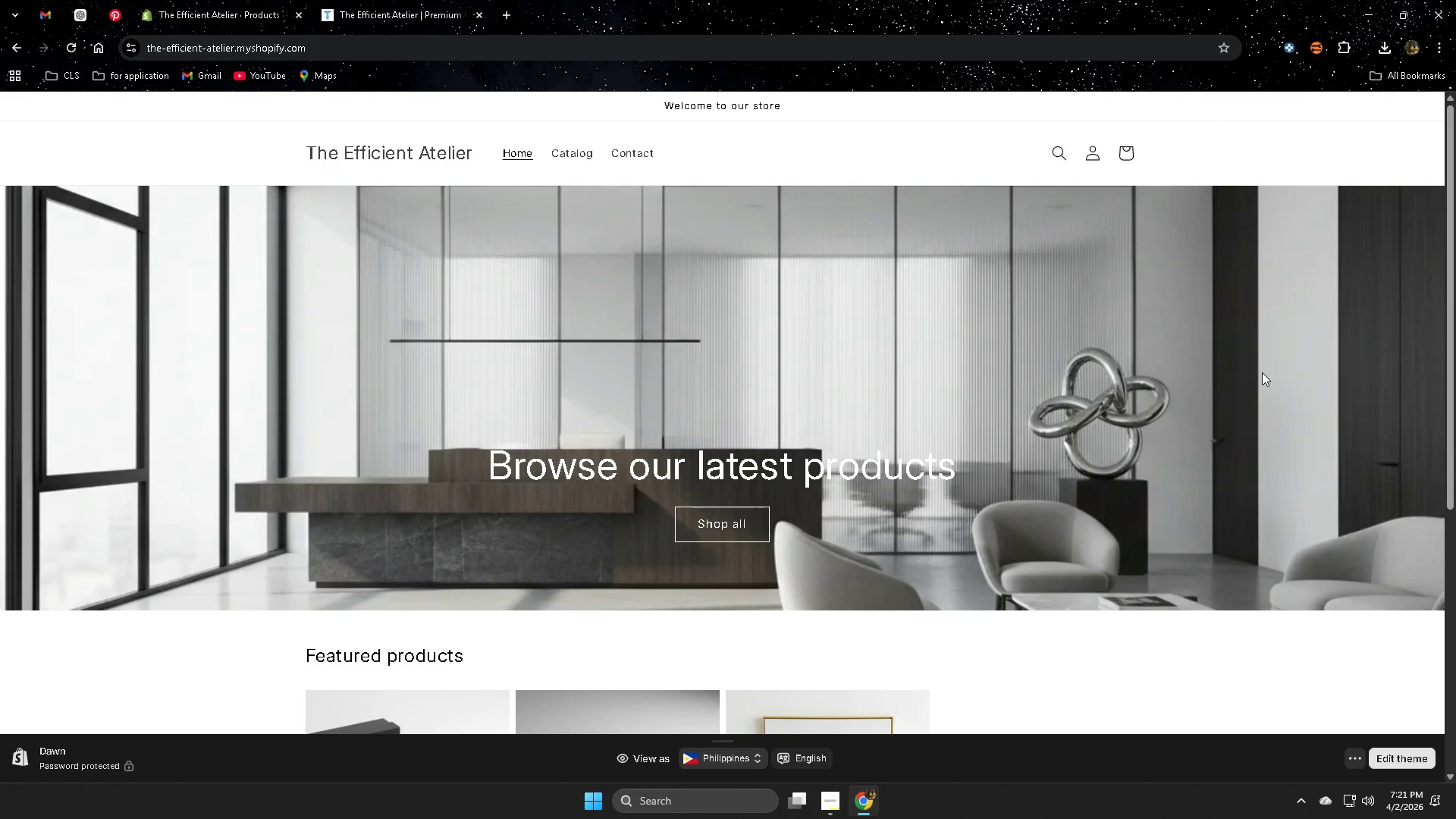 
scroll: coordinate [1260, 372], scroll_direction: down, amount: 2.0
 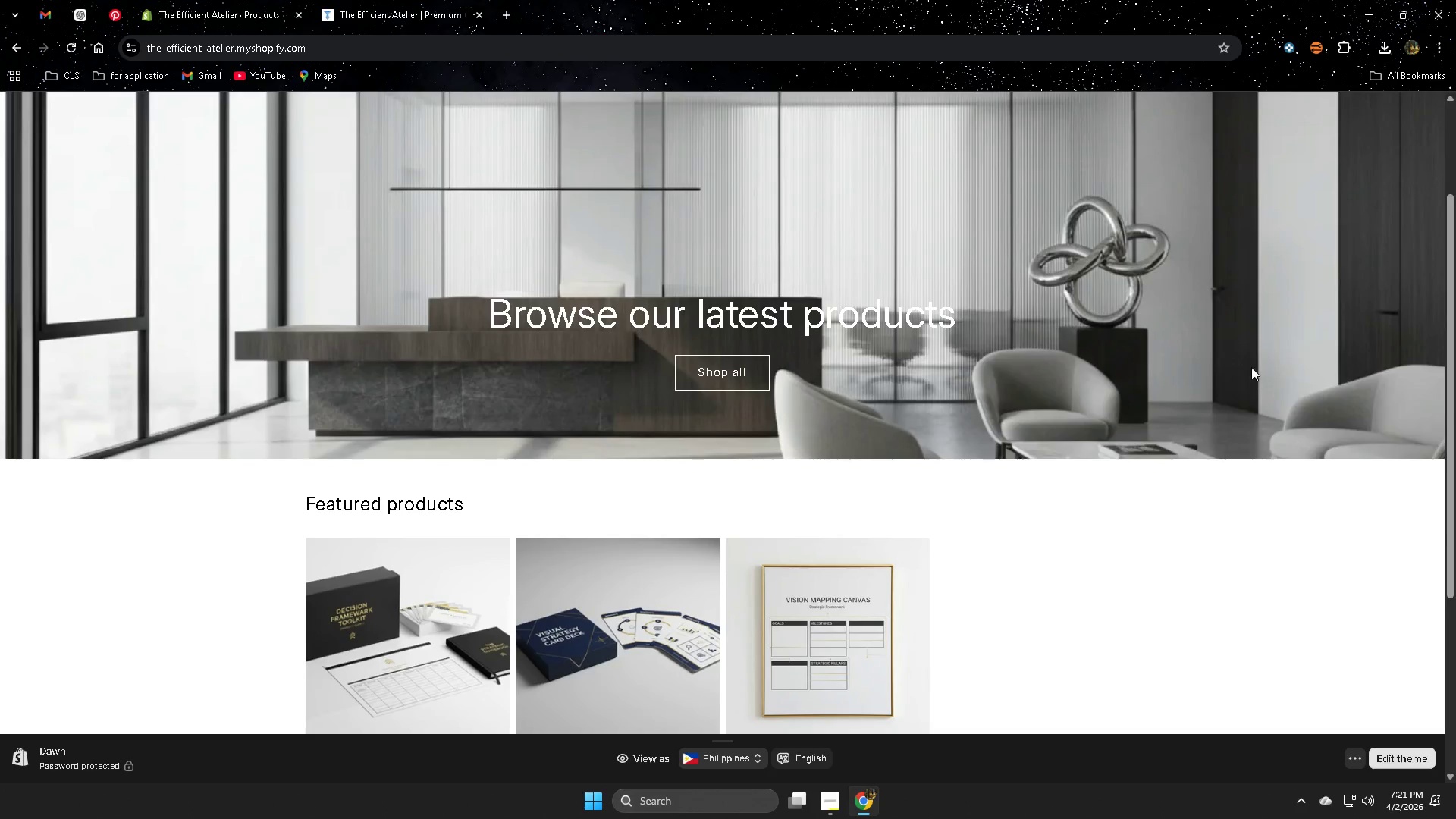 
scroll: coordinate [1243, 366], scroll_direction: up, amount: 4.0
 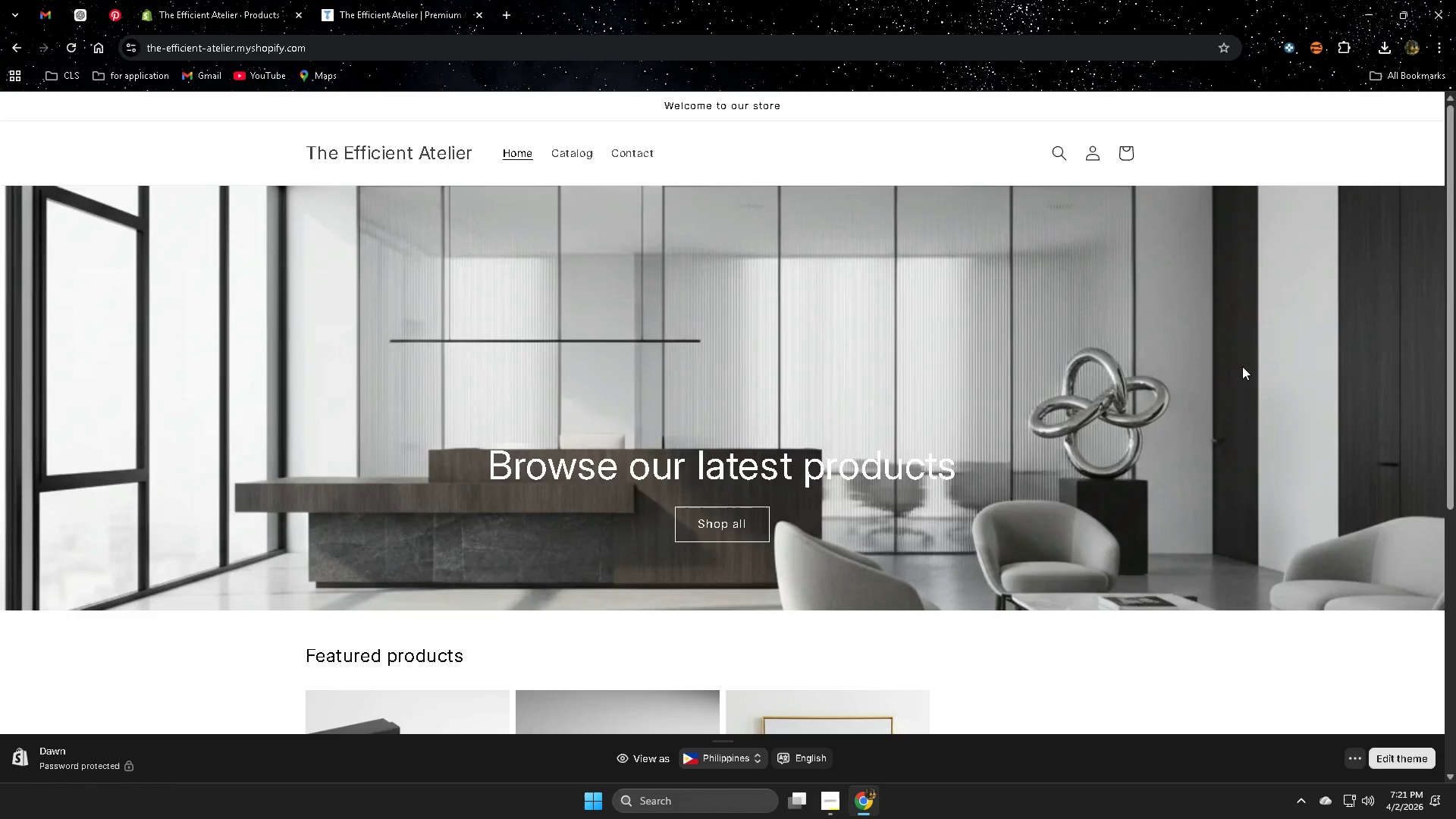 
scroll: coordinate [1241, 366], scroll_direction: down, amount: 5.0
 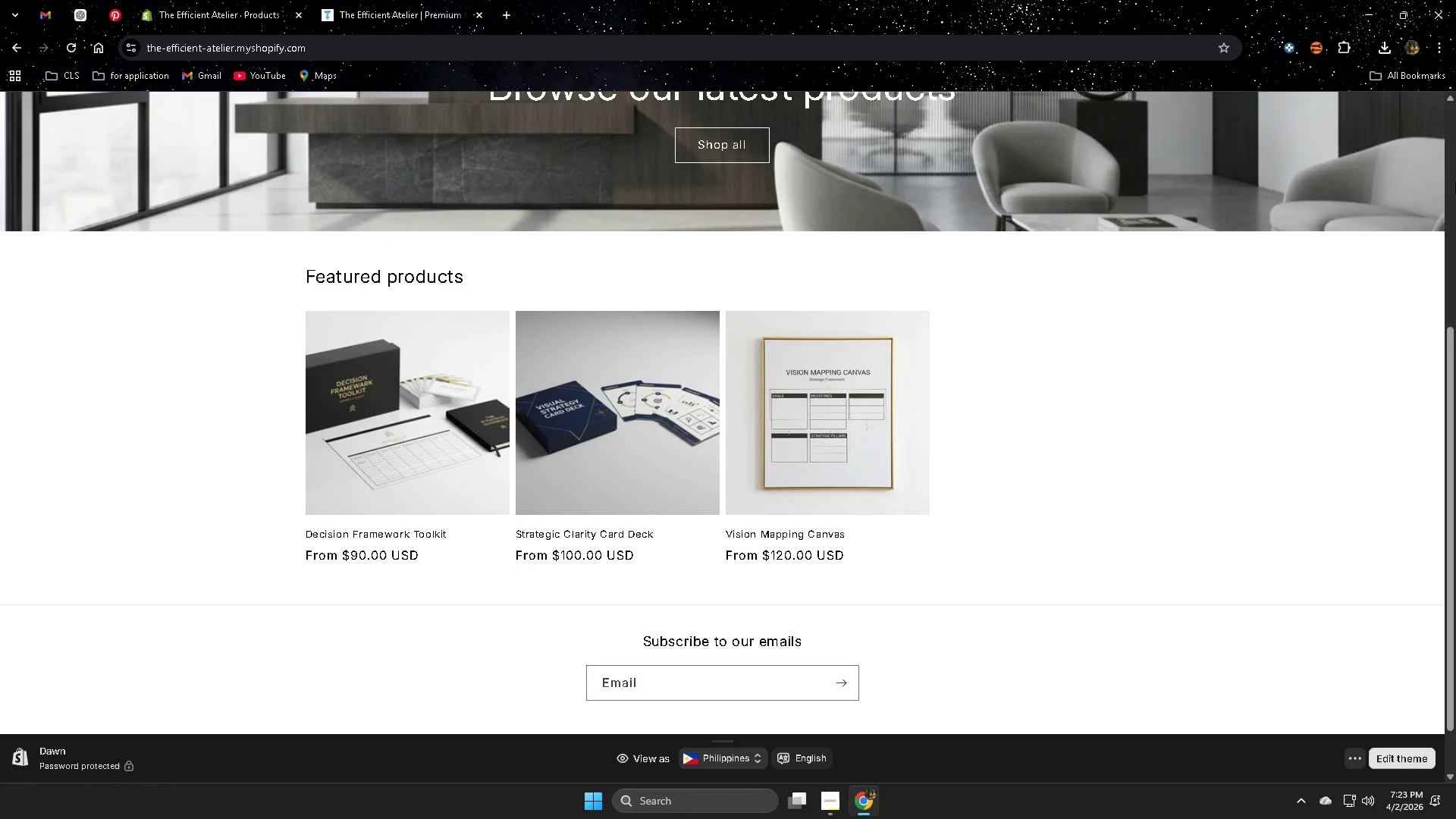 
wait(75.65)
 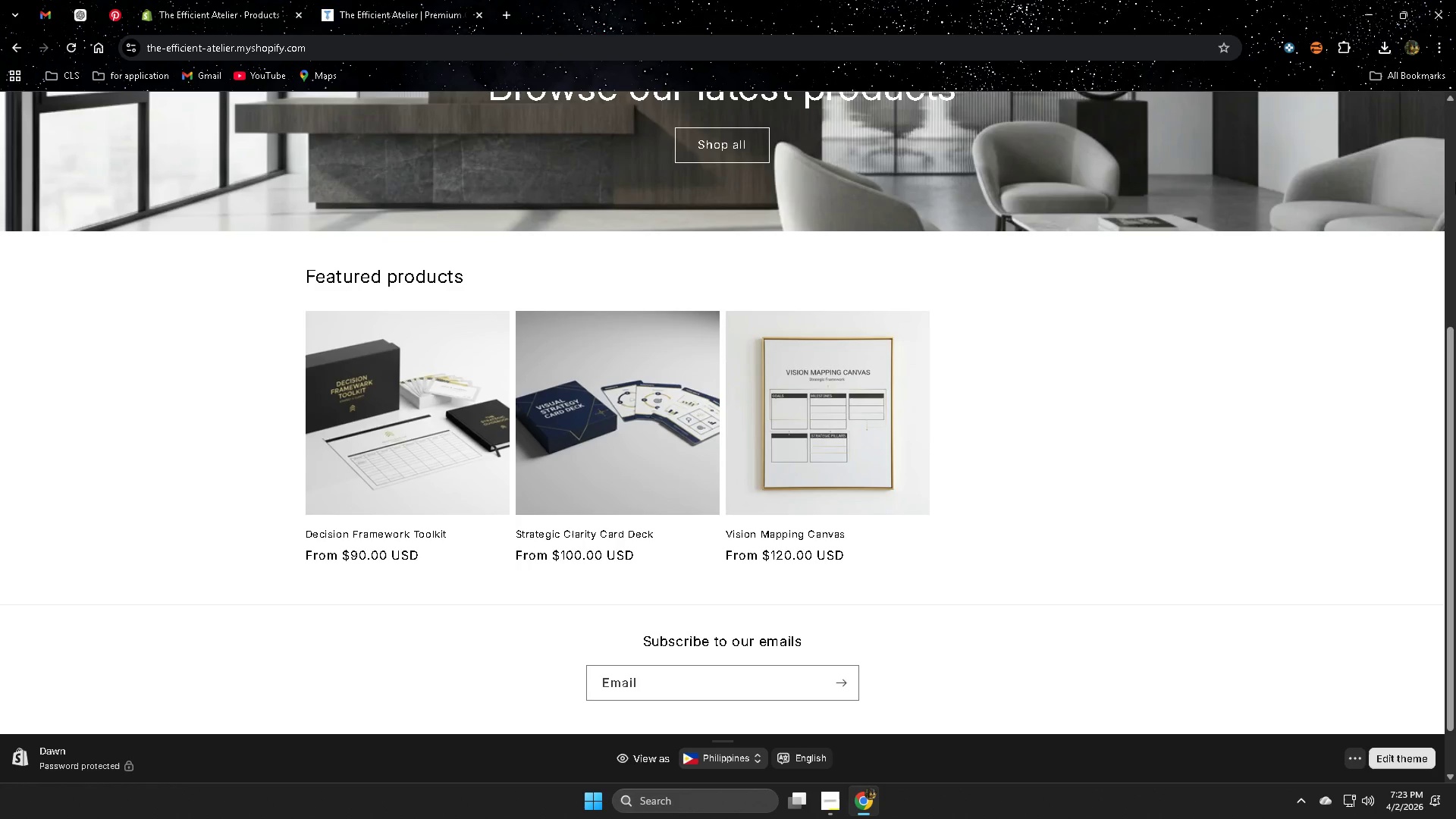 
left_click([878, 408])
 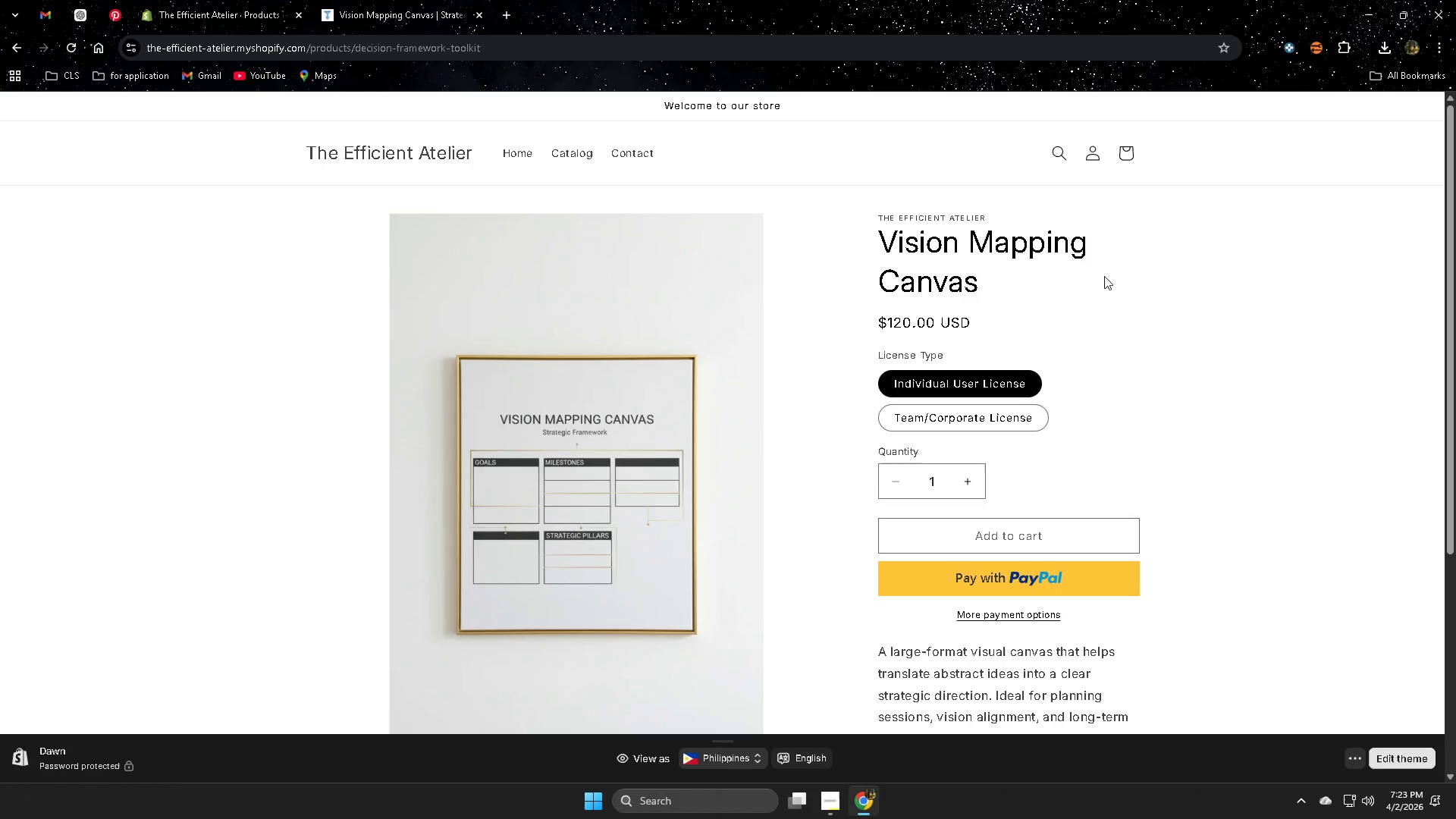 
scroll: coordinate [1201, 275], scroll_direction: down, amount: 1.0
 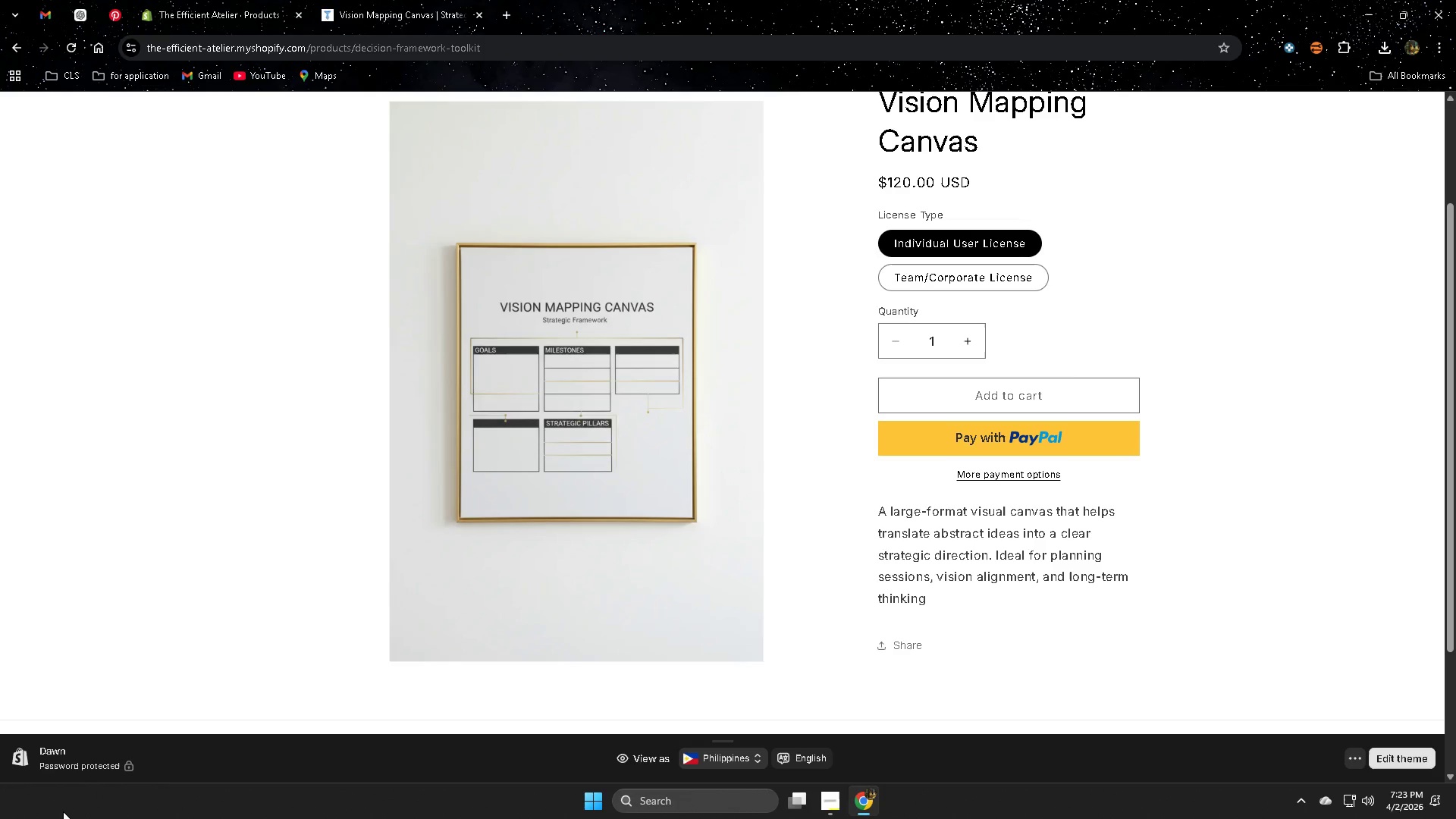 
wait(44.5)
 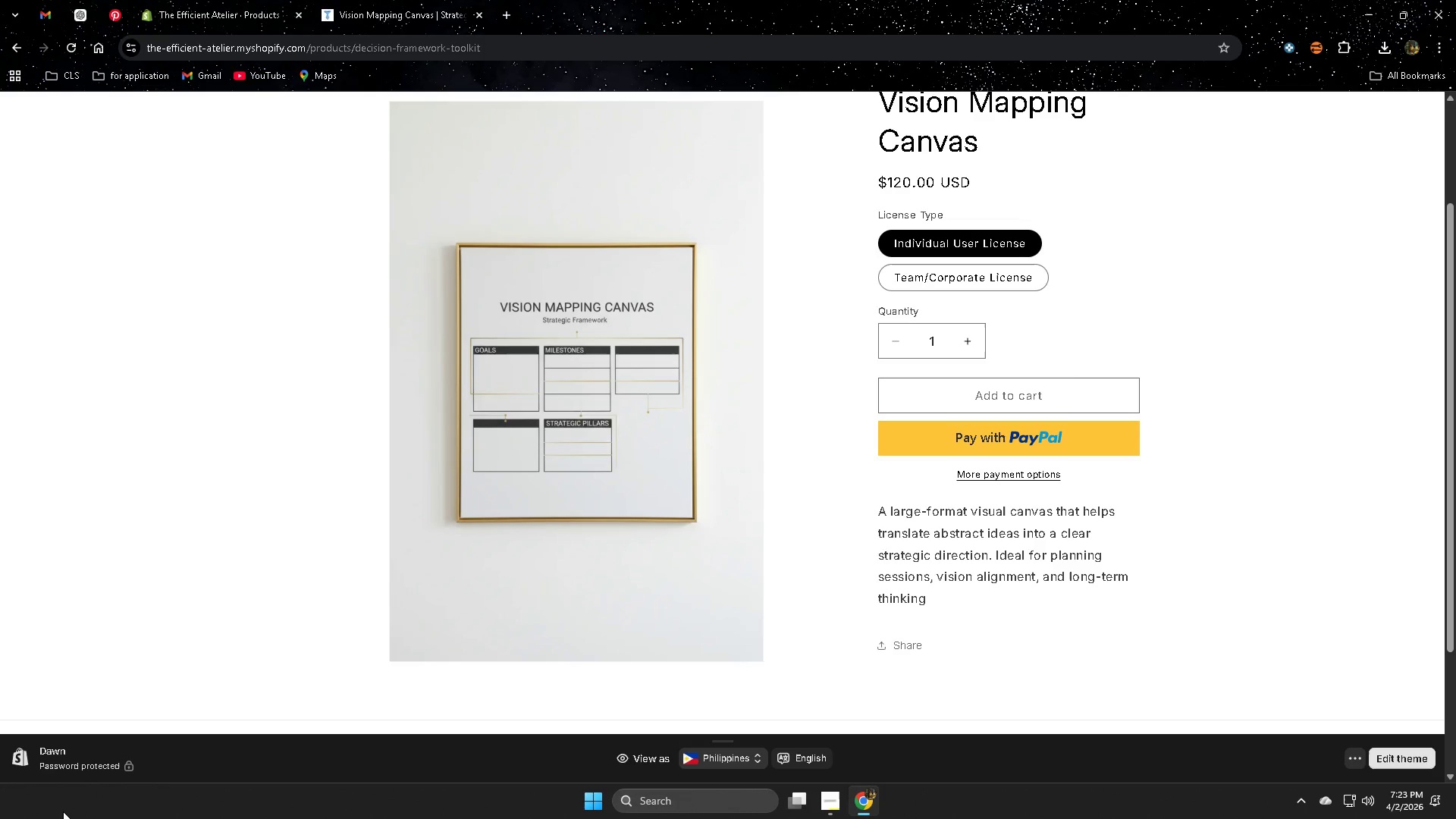 
scroll: coordinate [1222, 238], scroll_direction: down, amount: 2.0
 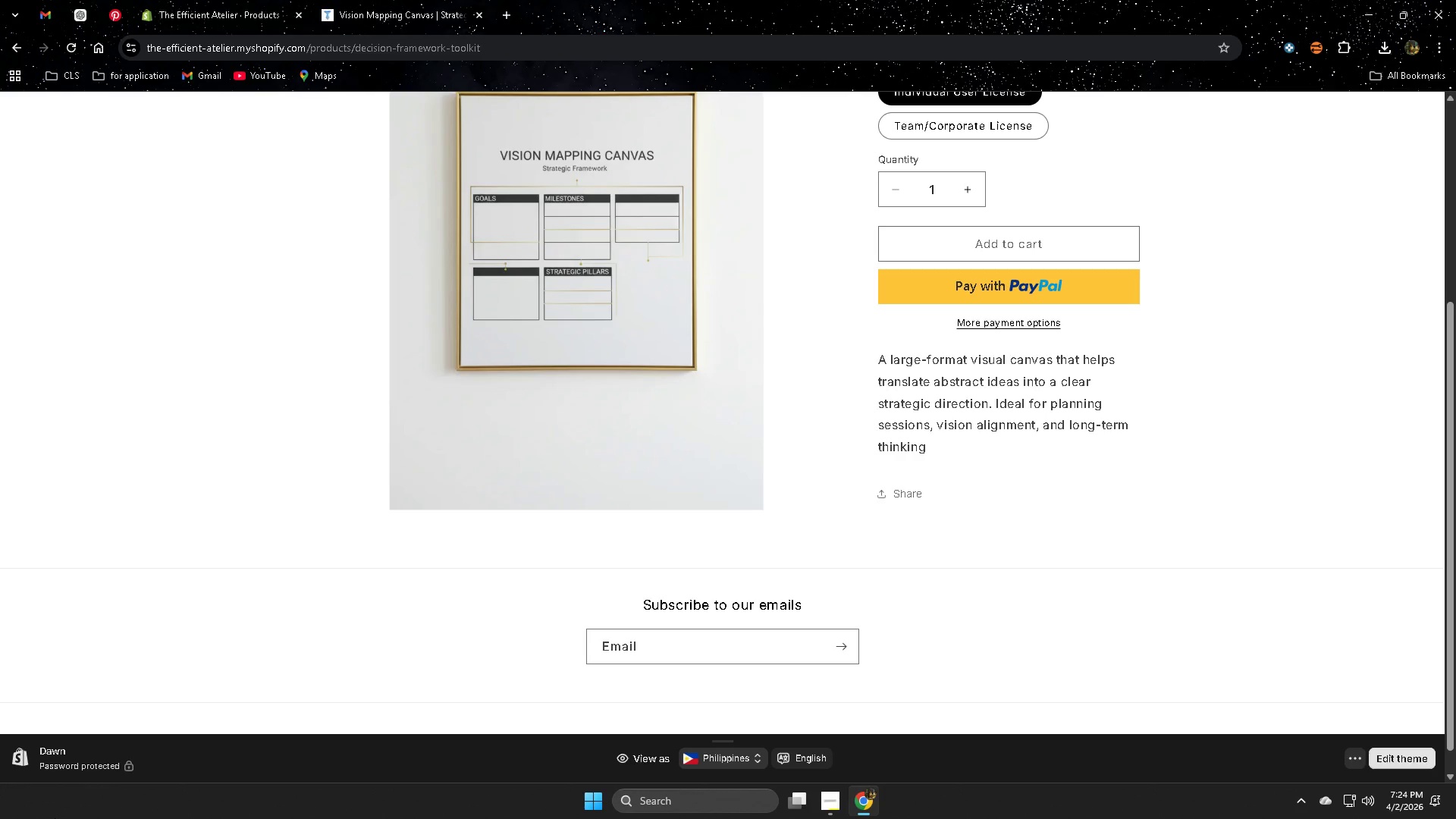 
wait(19.31)
 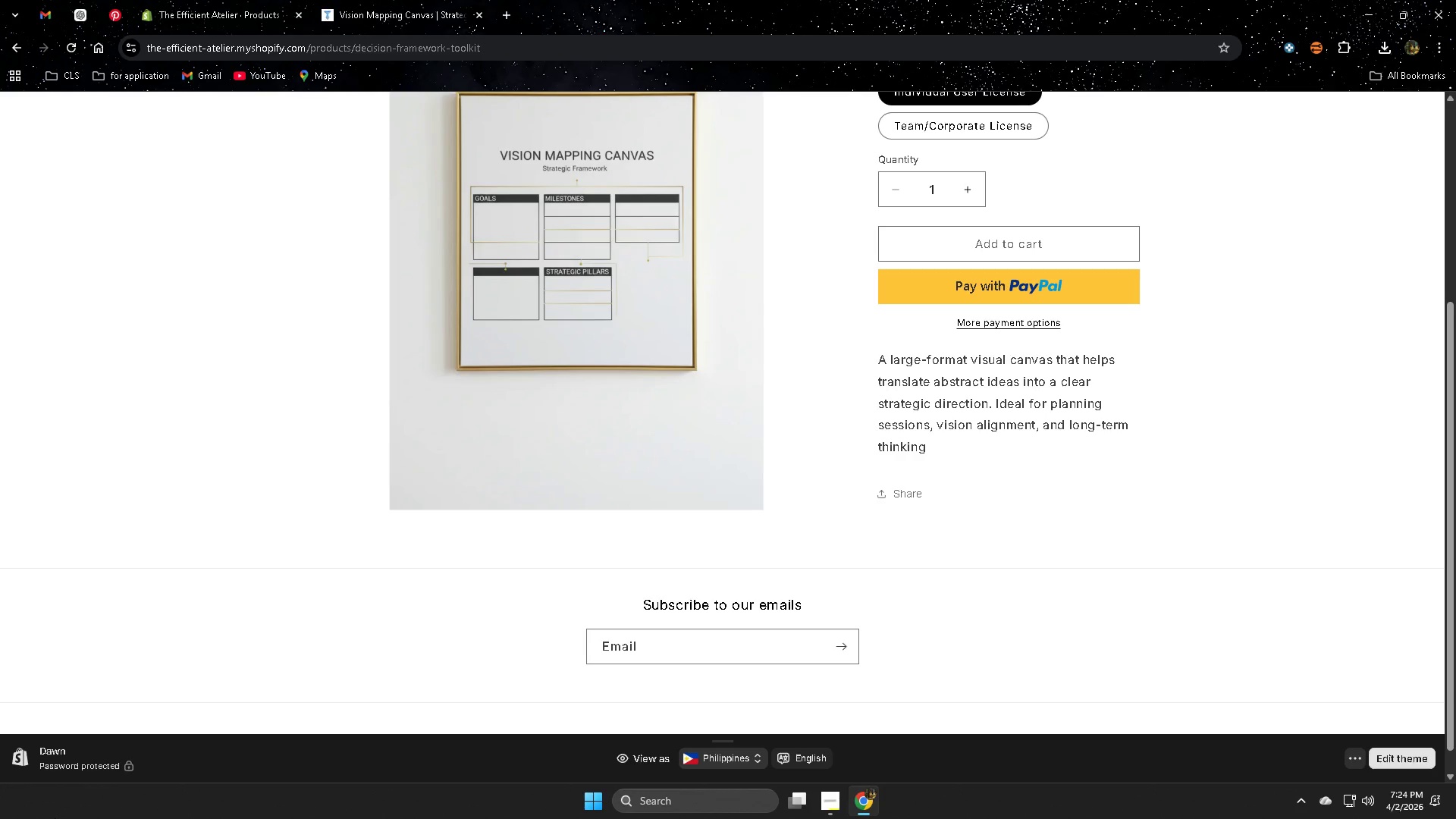 
scroll: coordinate [736, 152], scroll_direction: down, amount: 2.0
 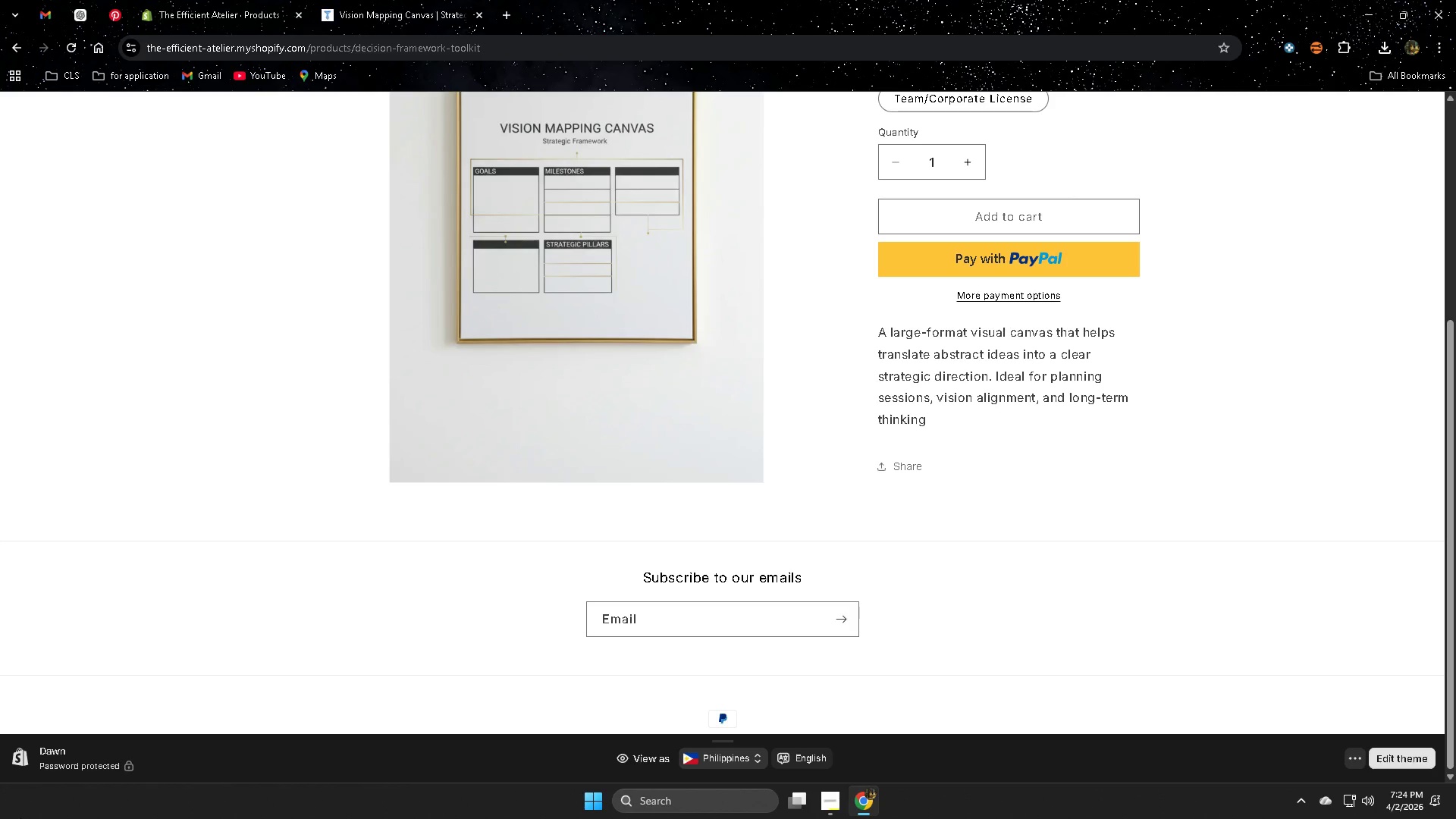 
wait(38.18)
 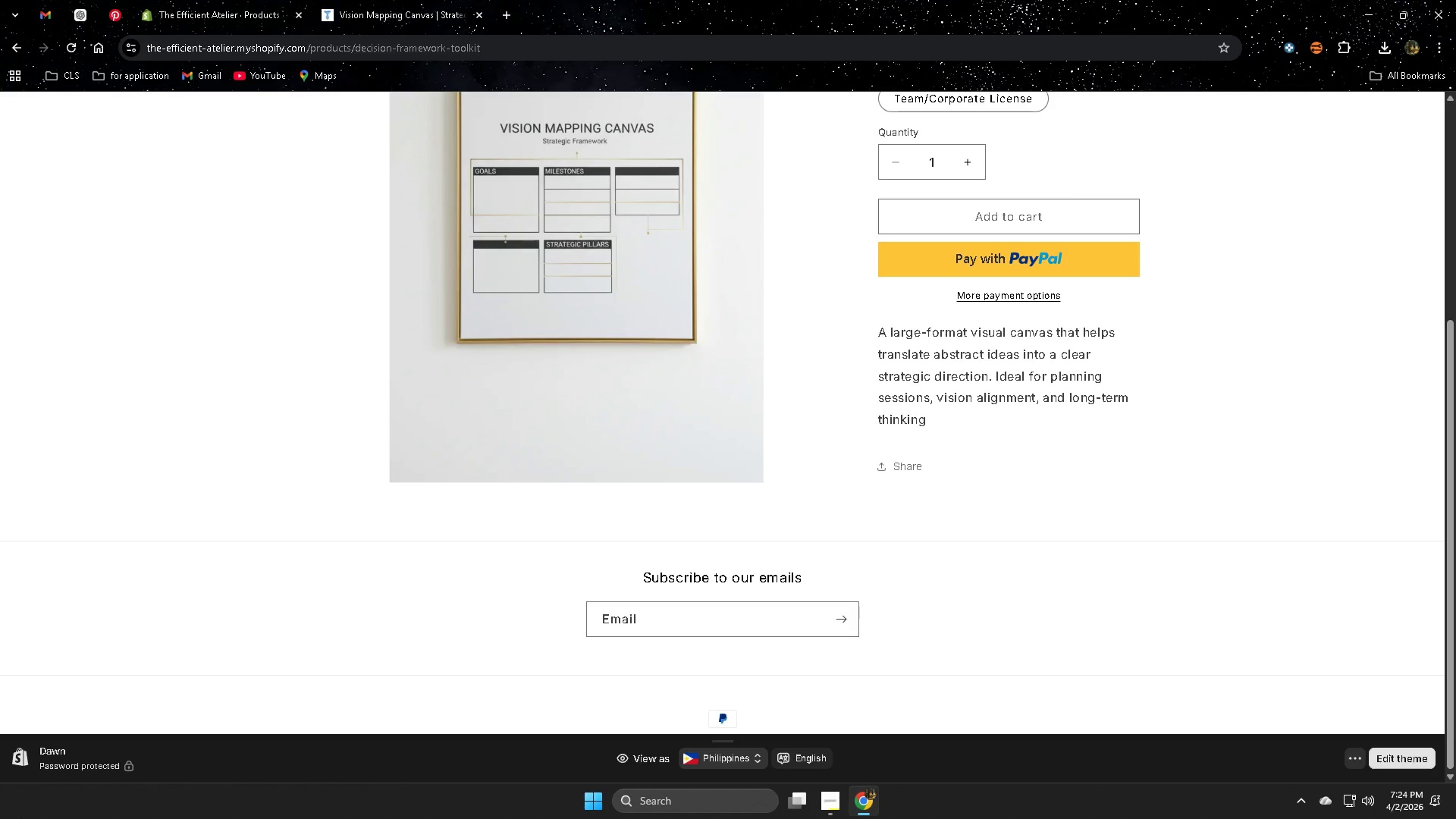 
scroll: coordinate [752, 376], scroll_direction: none, amount: 0.0
 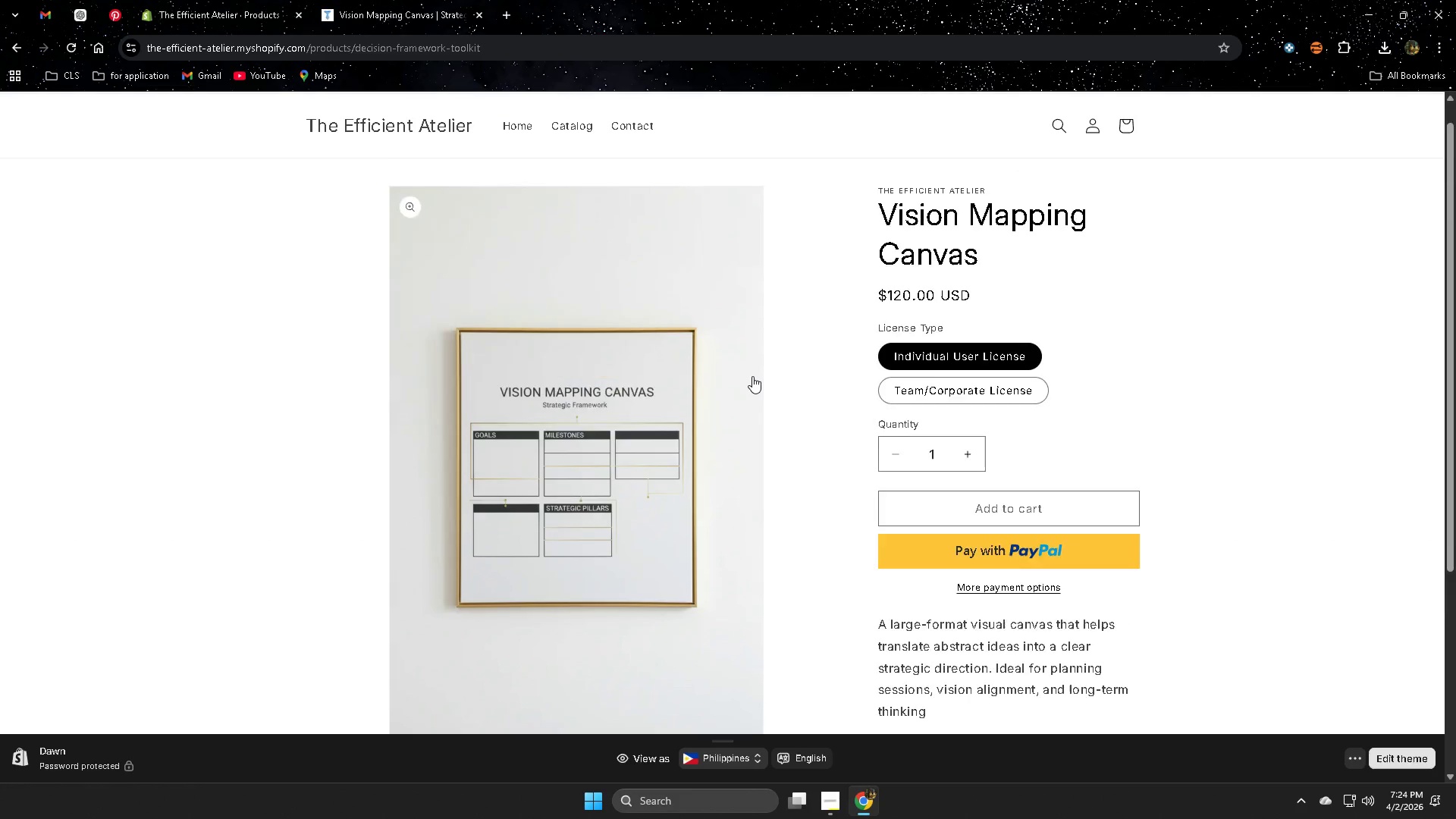 
scroll: coordinate [752, 376], scroll_direction: up, amount: 2.0
 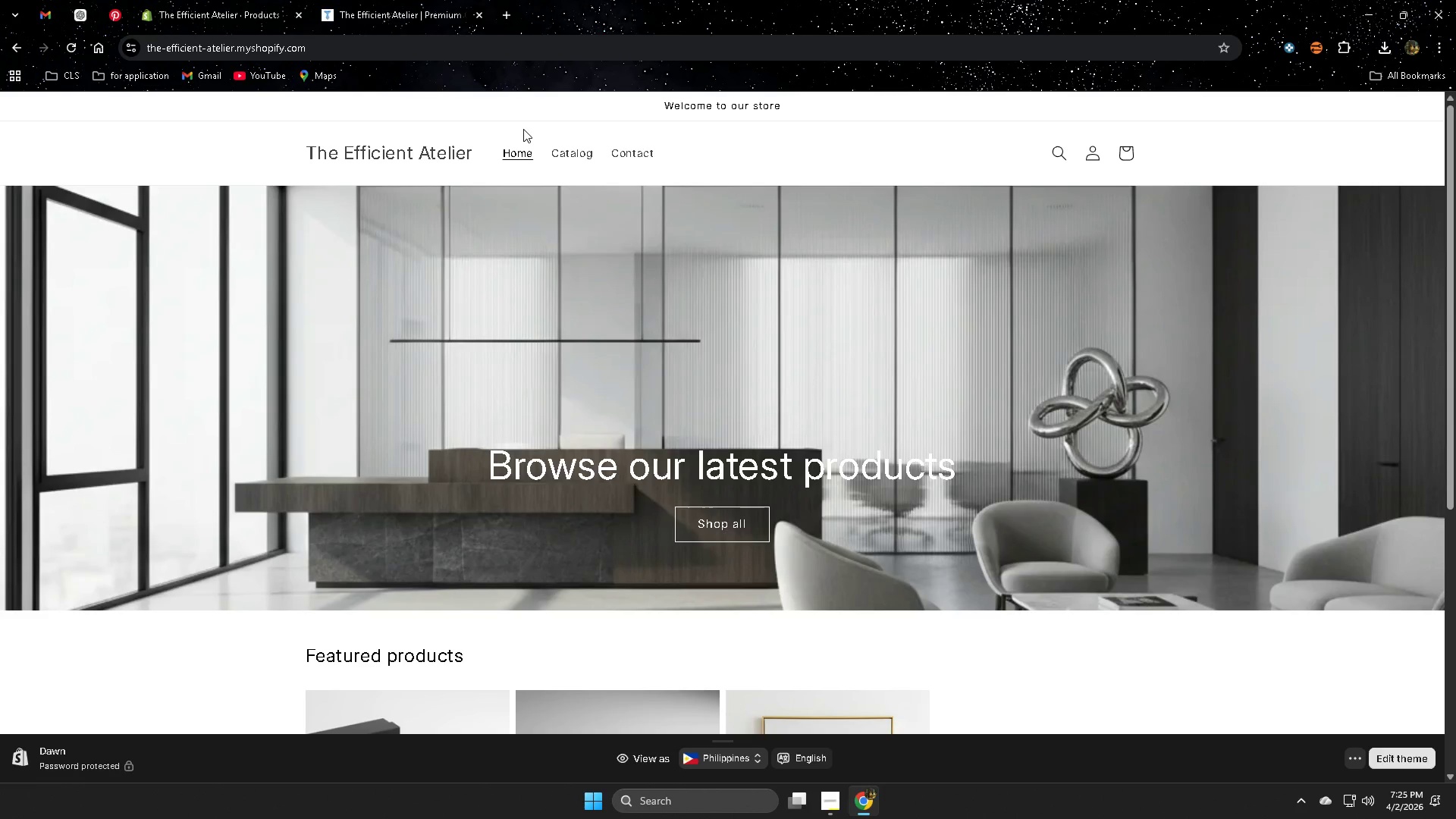 
wait(44.6)
 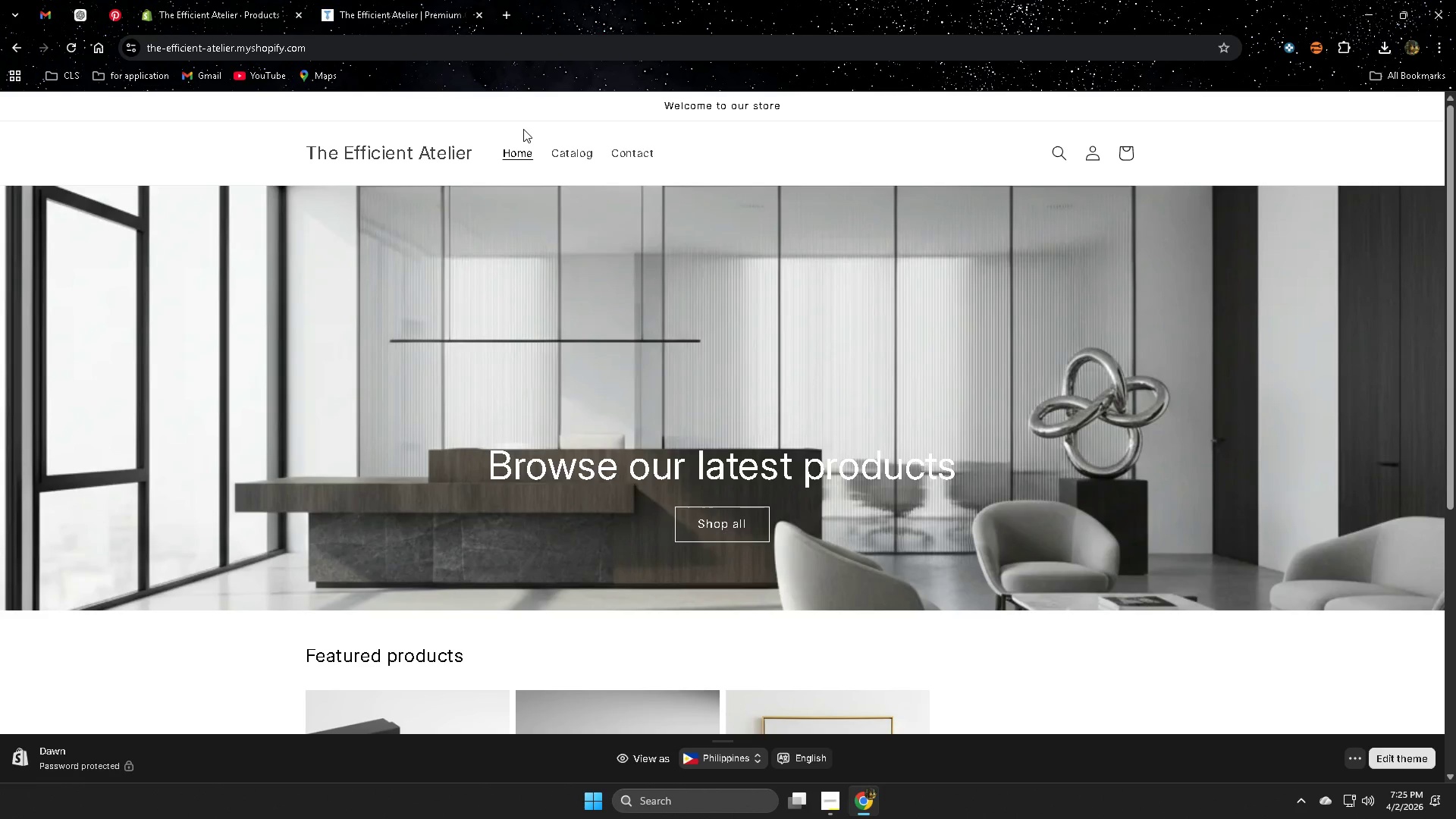 
scroll: coordinate [814, 375], scroll_direction: down, amount: 2.0
 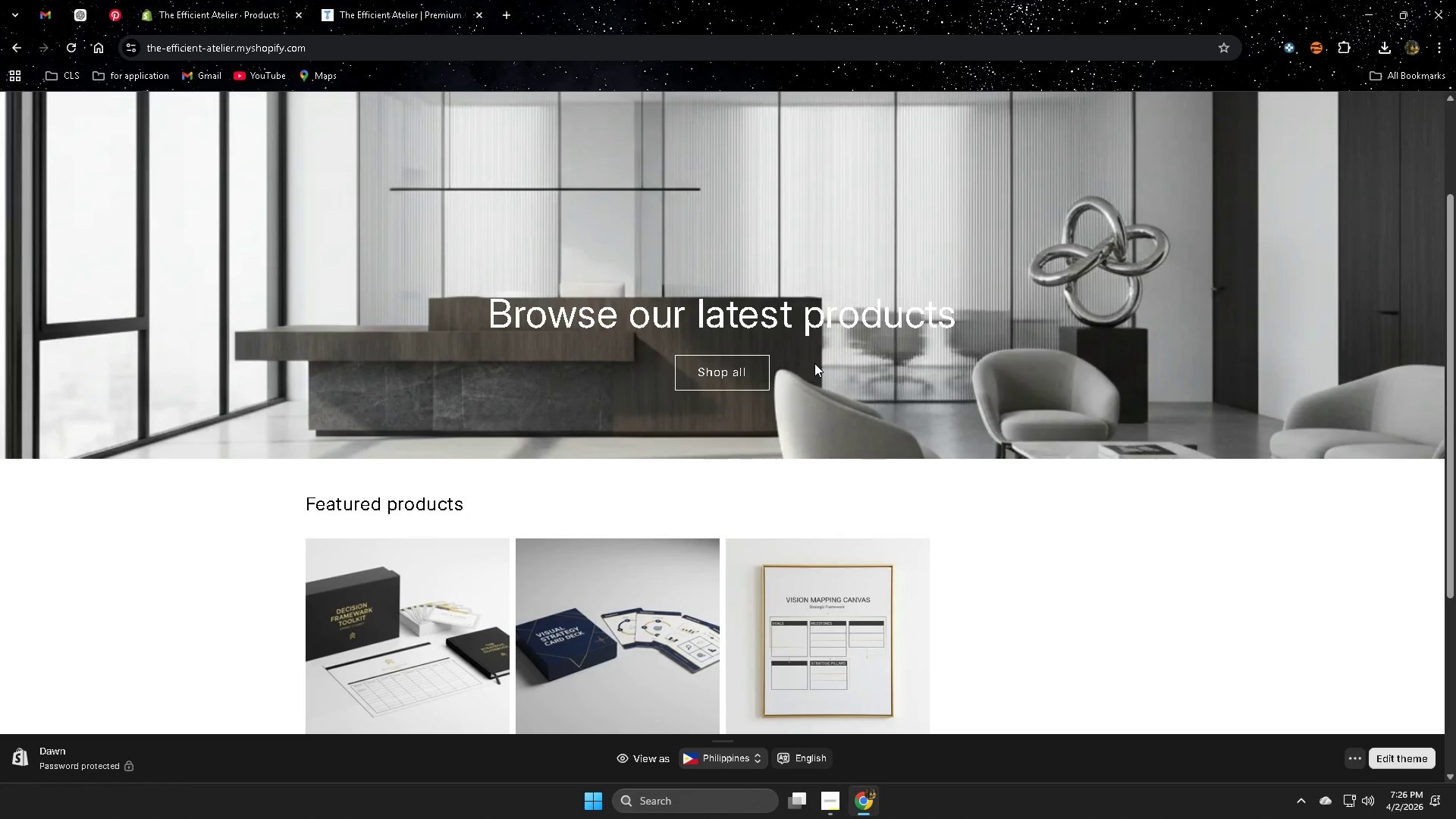 
wait(38.05)
 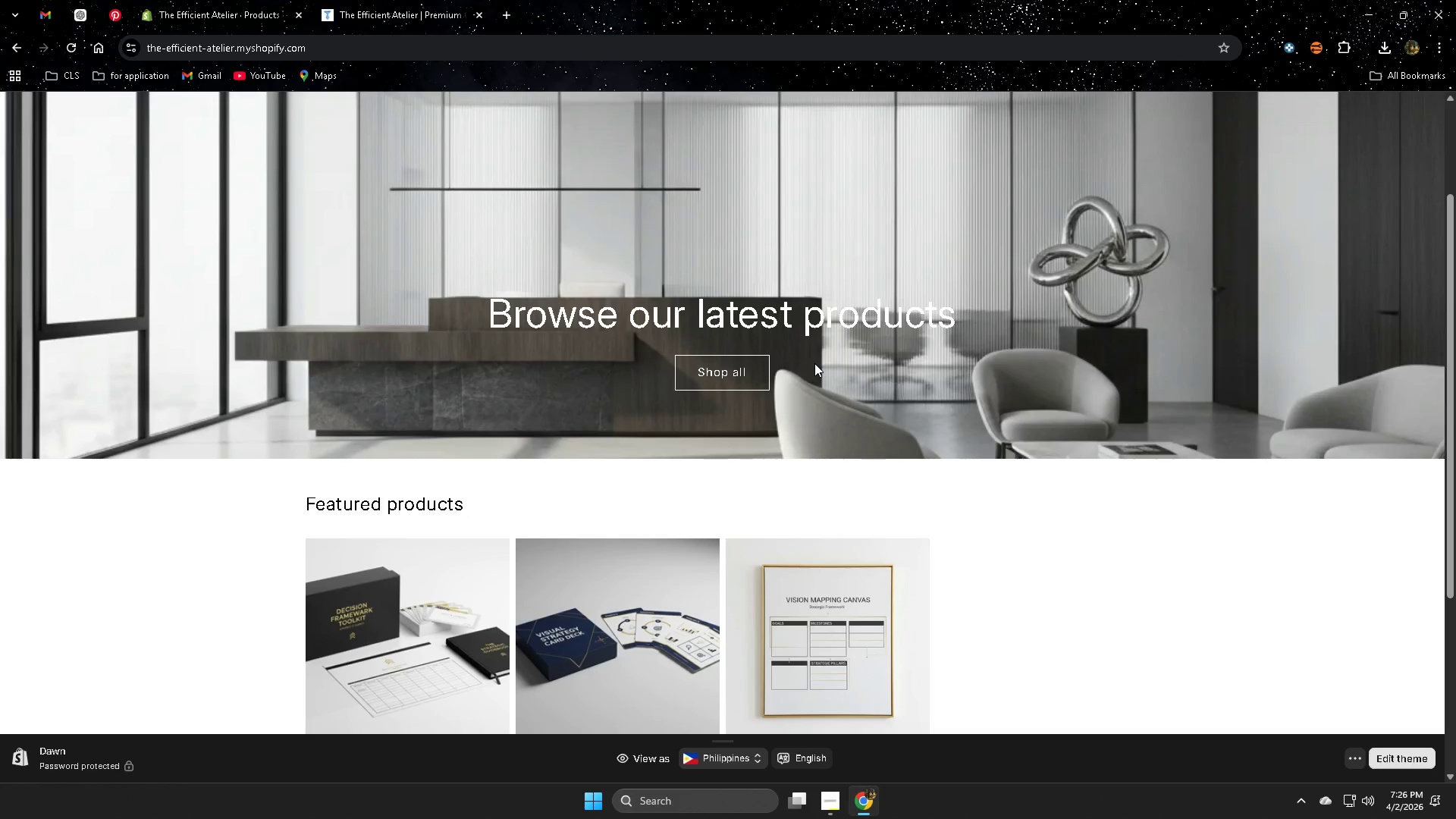 
scroll: coordinate [452, 173], scroll_direction: down, amount: 2.0
 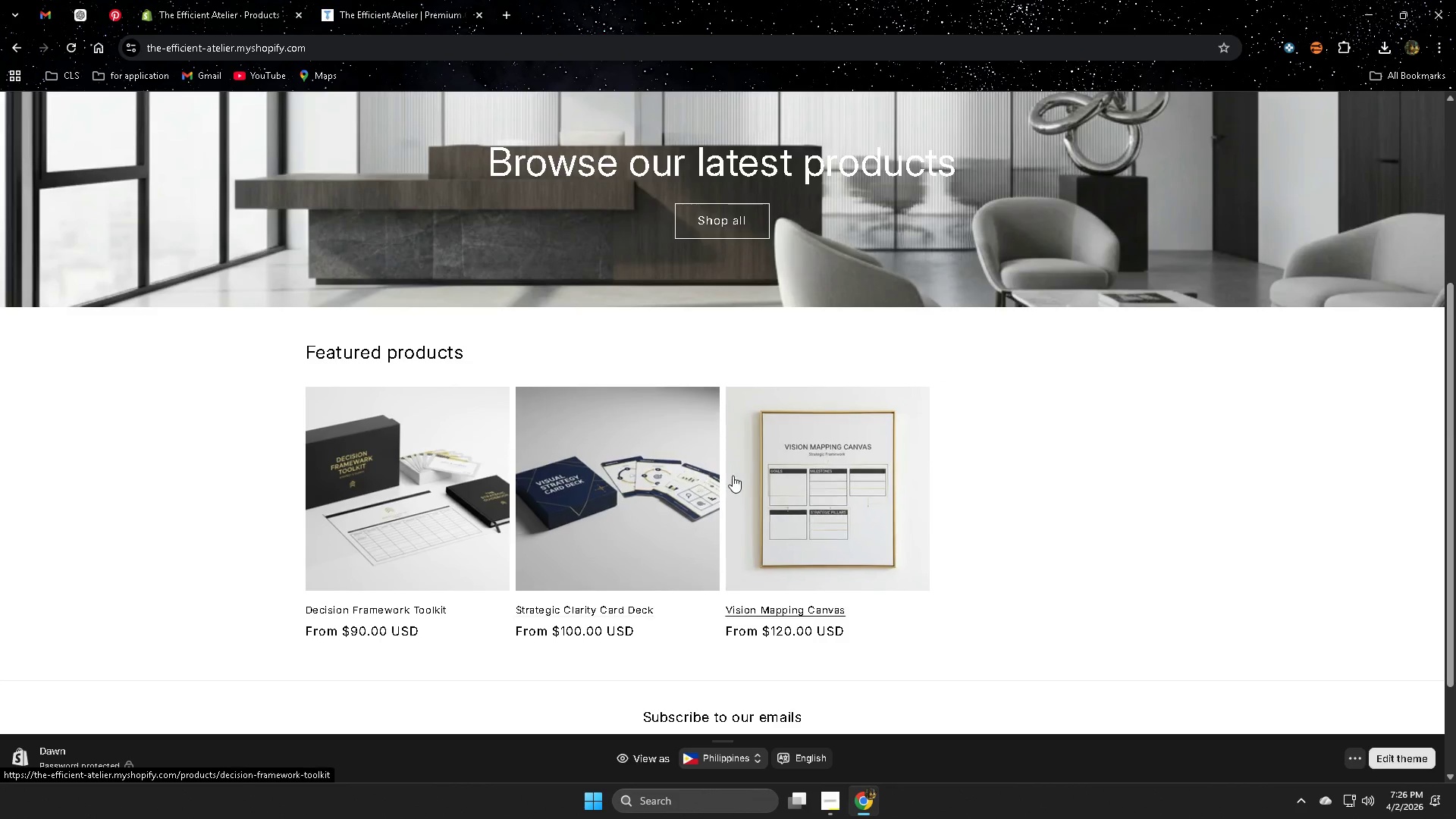 
left_click([747, 564])
 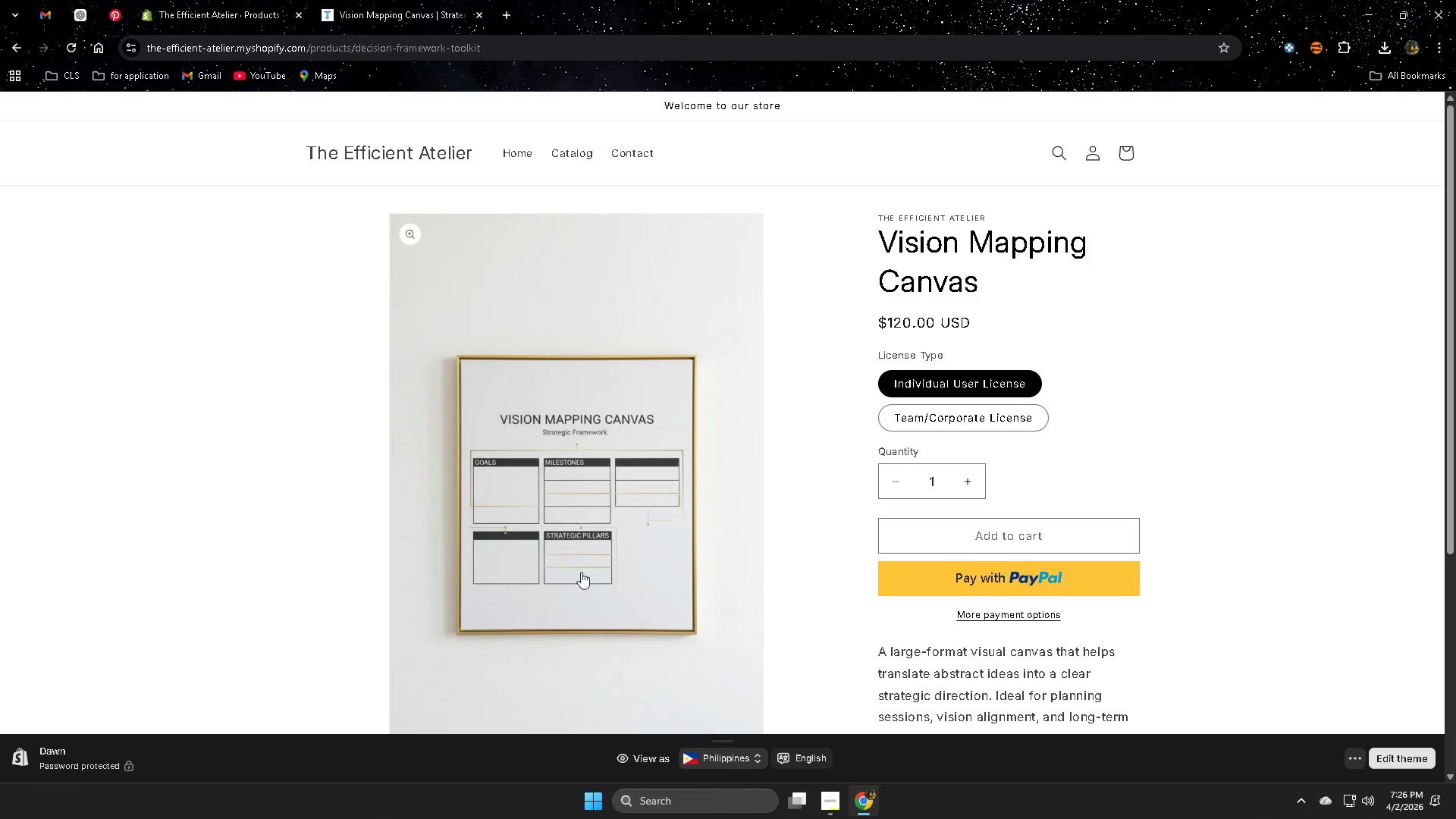 
wait(40.39)
 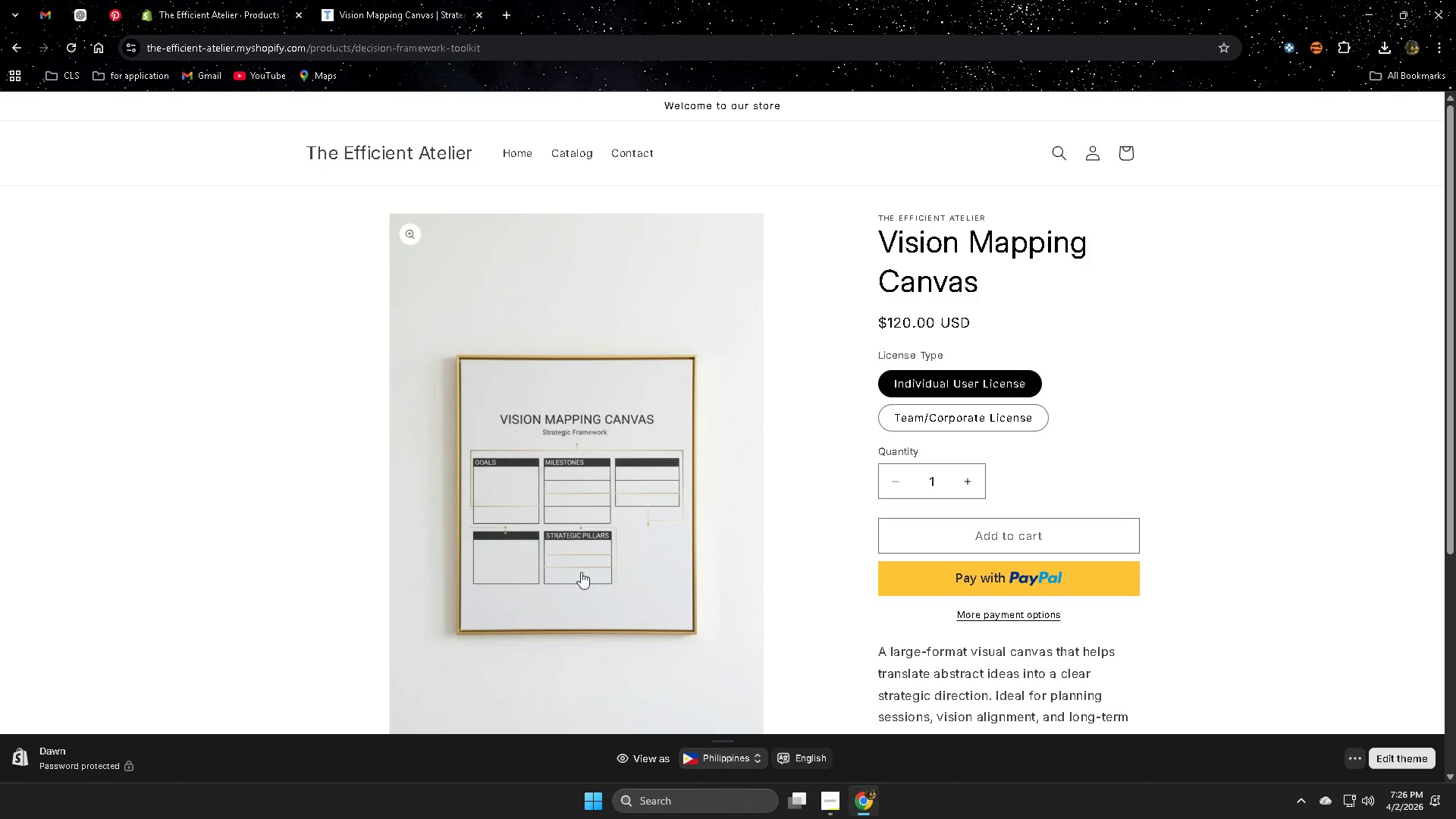 
scroll: coordinate [604, 261], scroll_direction: down, amount: 3.0
 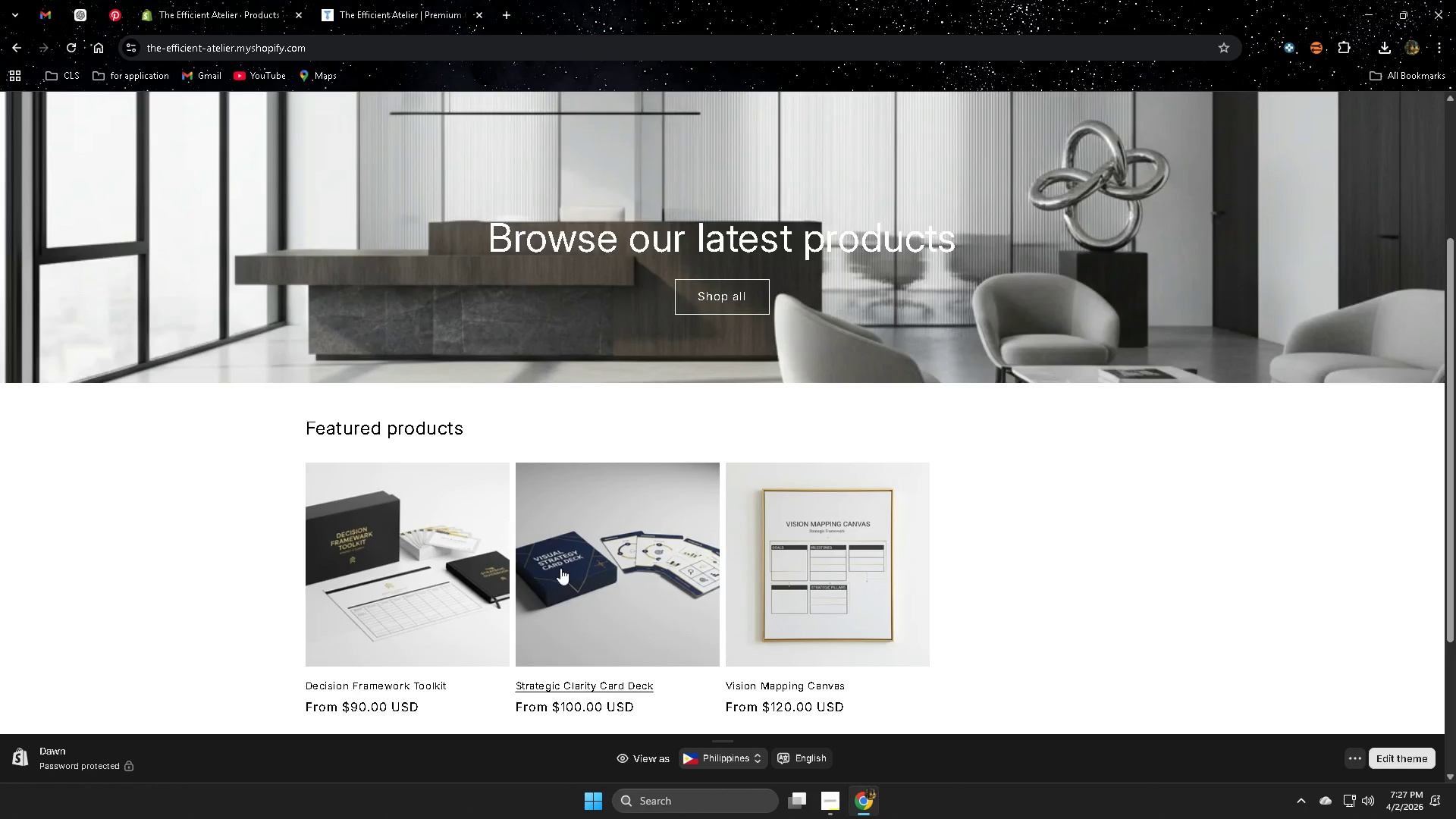 
left_click([583, 551])
 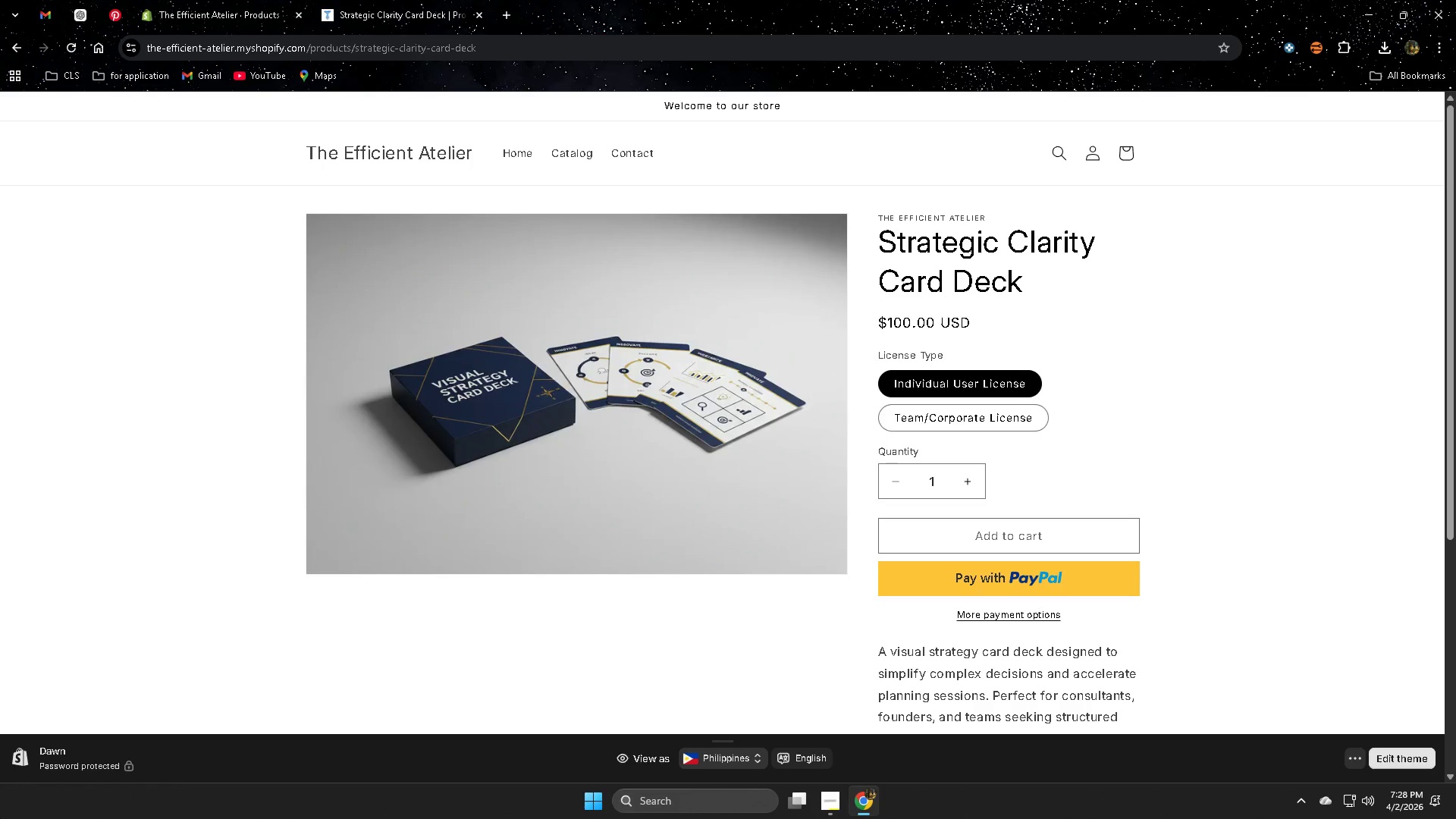 
wait(63.11)
 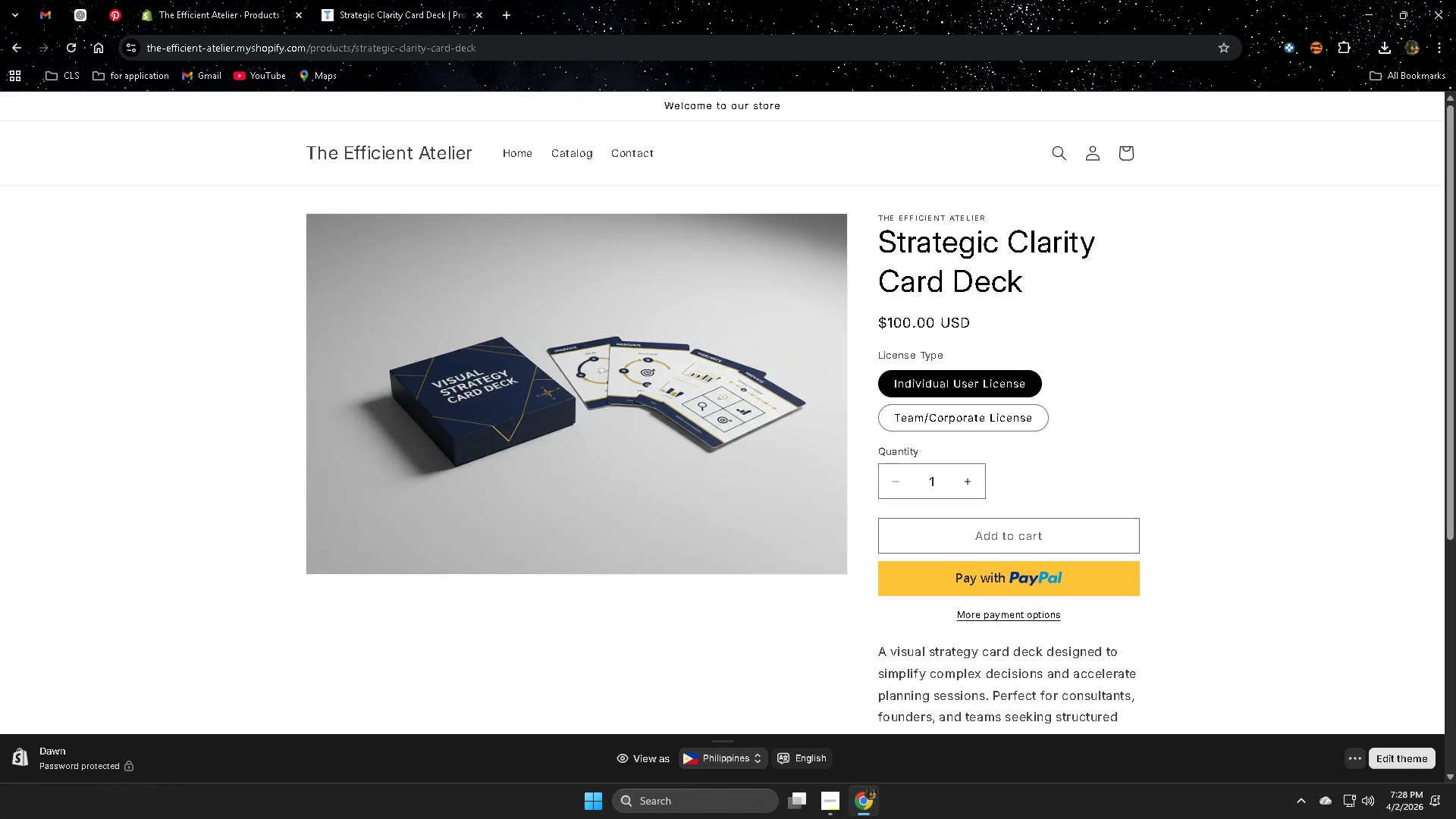 
scroll: coordinate [1223, 91], scroll_direction: down, amount: 2.0
 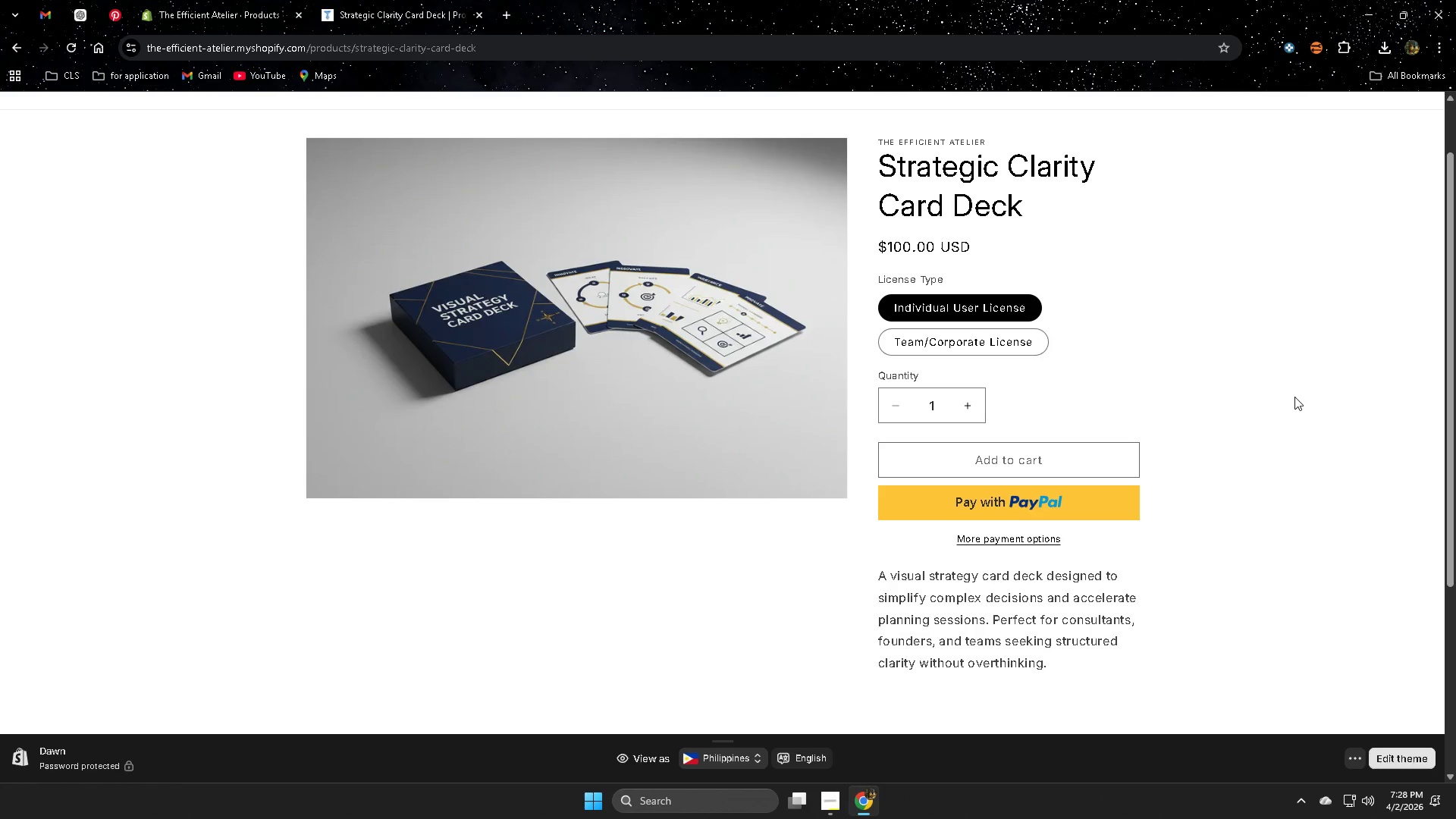 
wait(16.29)
 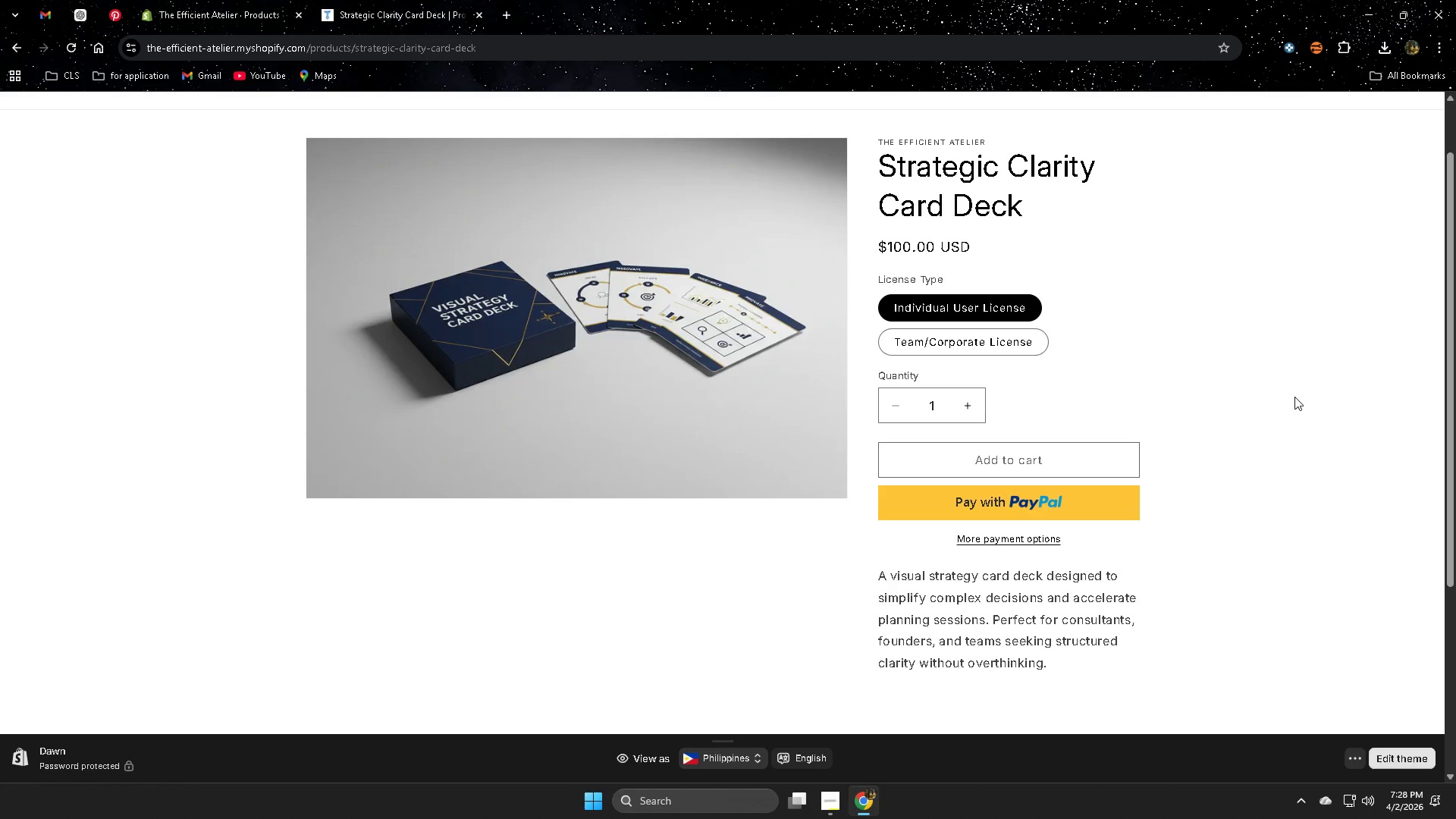 
scroll: coordinate [1007, 248], scroll_direction: down, amount: 3.0
 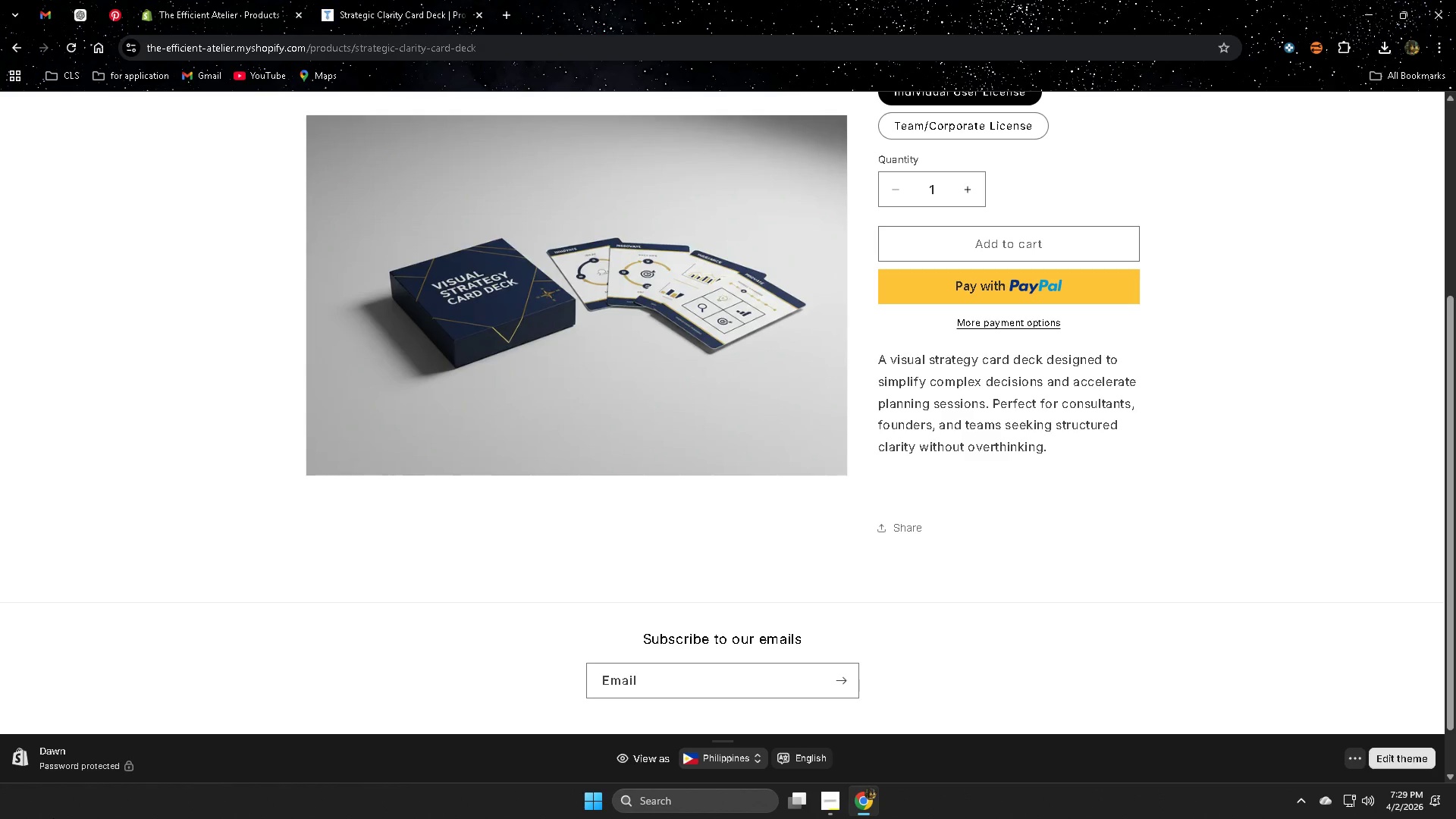 
wait(73.44)
 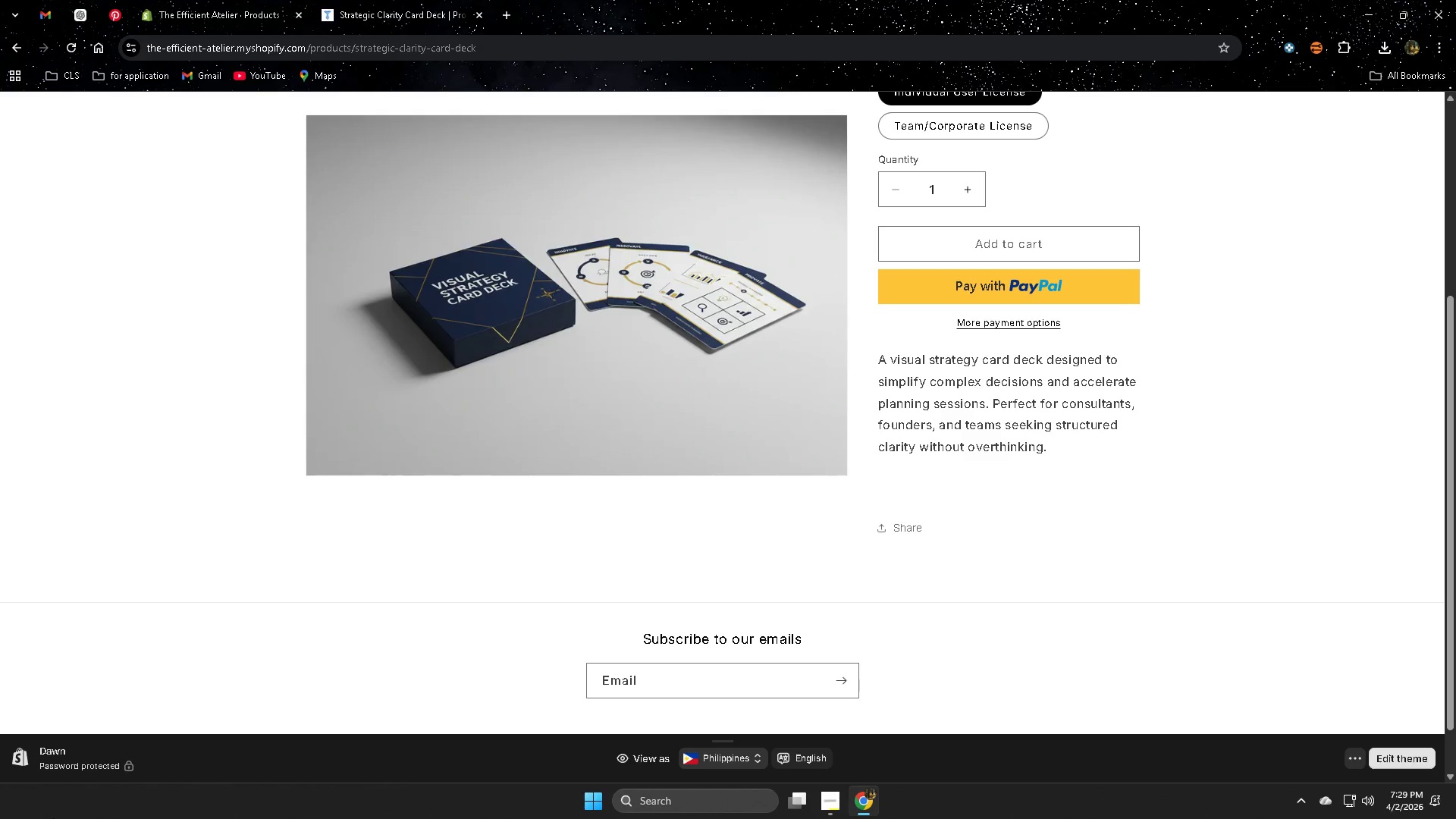 
scroll: coordinate [1081, 275], scroll_direction: up, amount: 1.0
 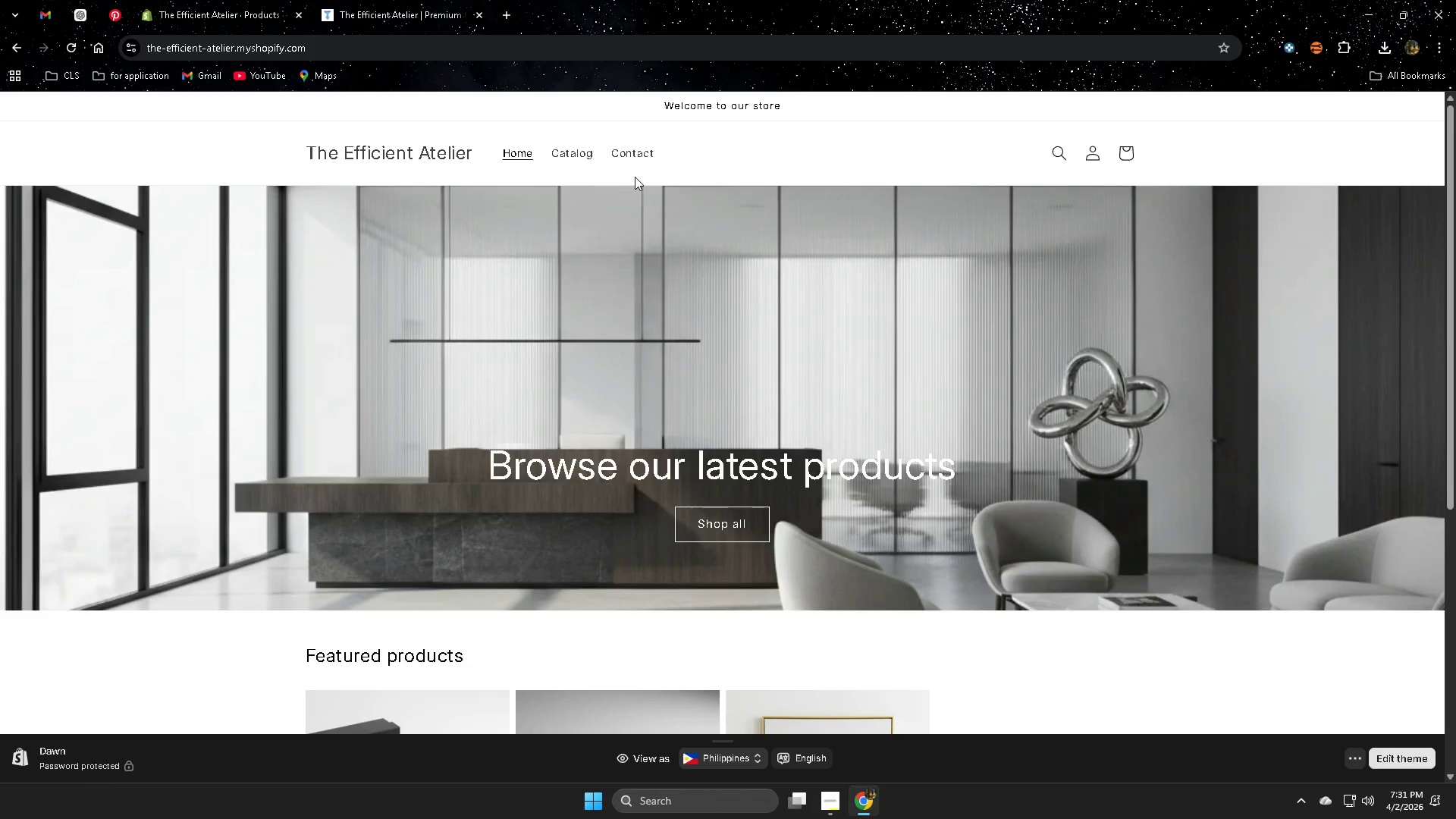 
wait(106.83)
 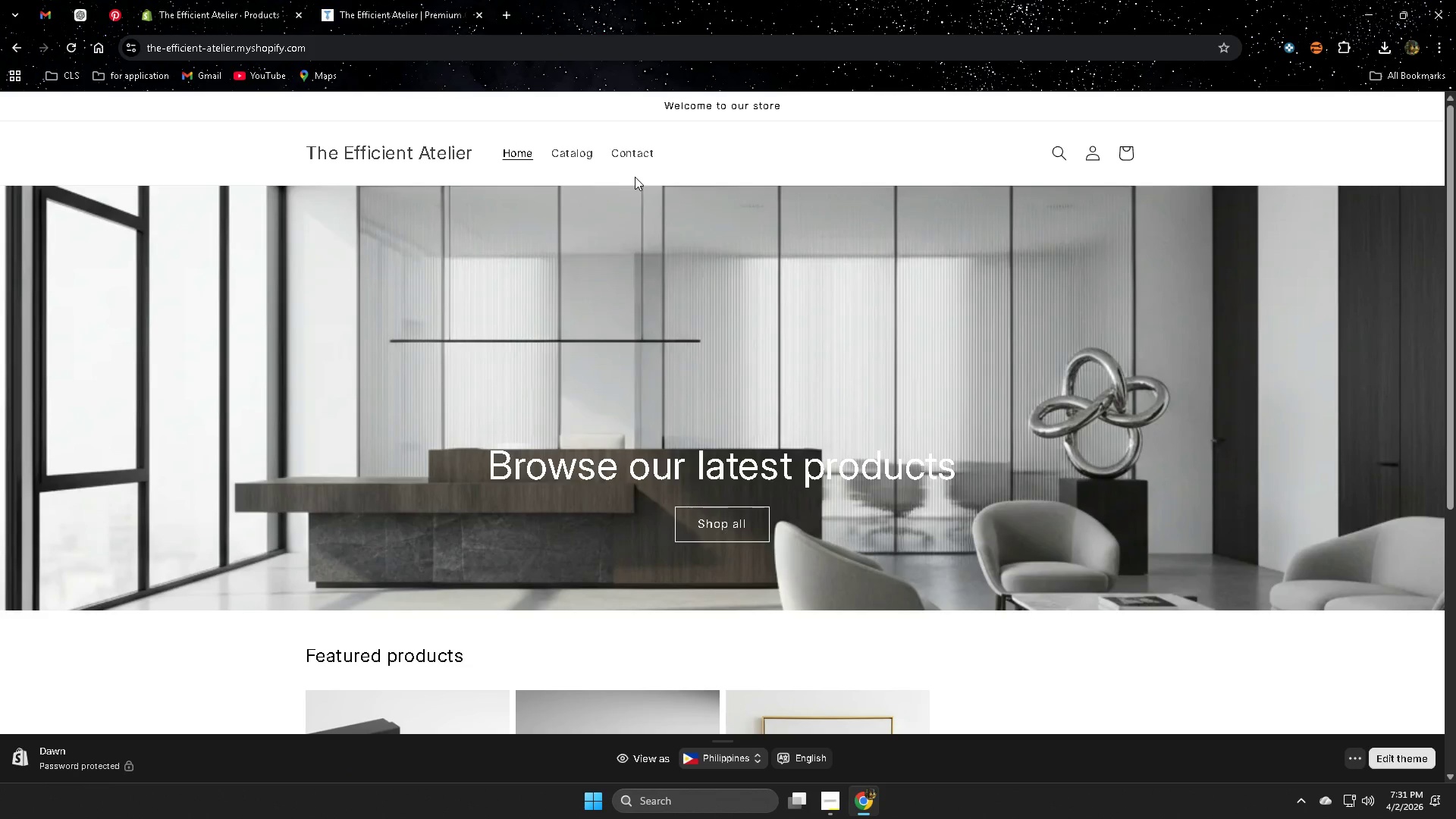 
scroll: coordinate [635, 177], scroll_direction: down, amount: 2.0
 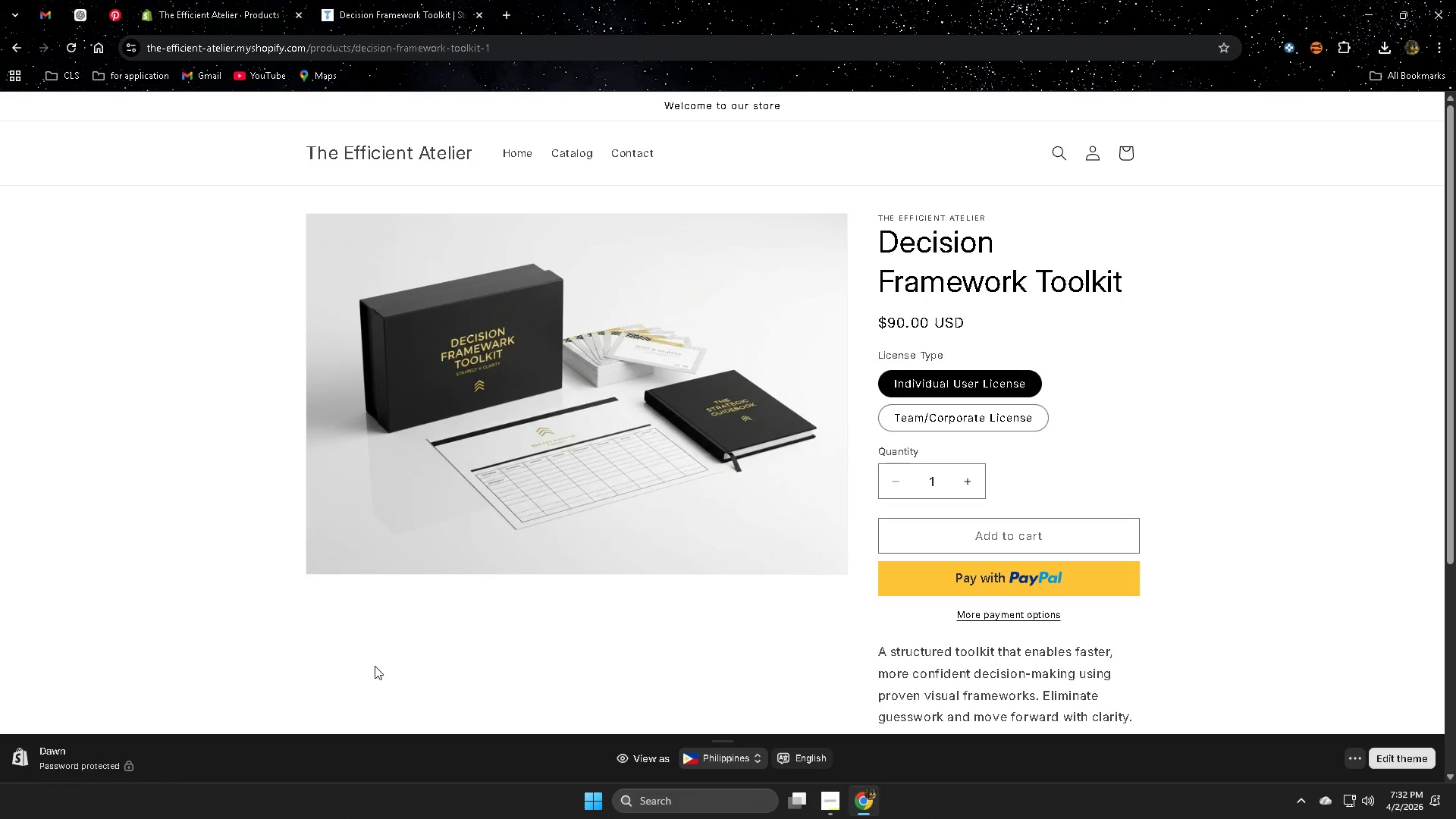 
wait(48.25)
 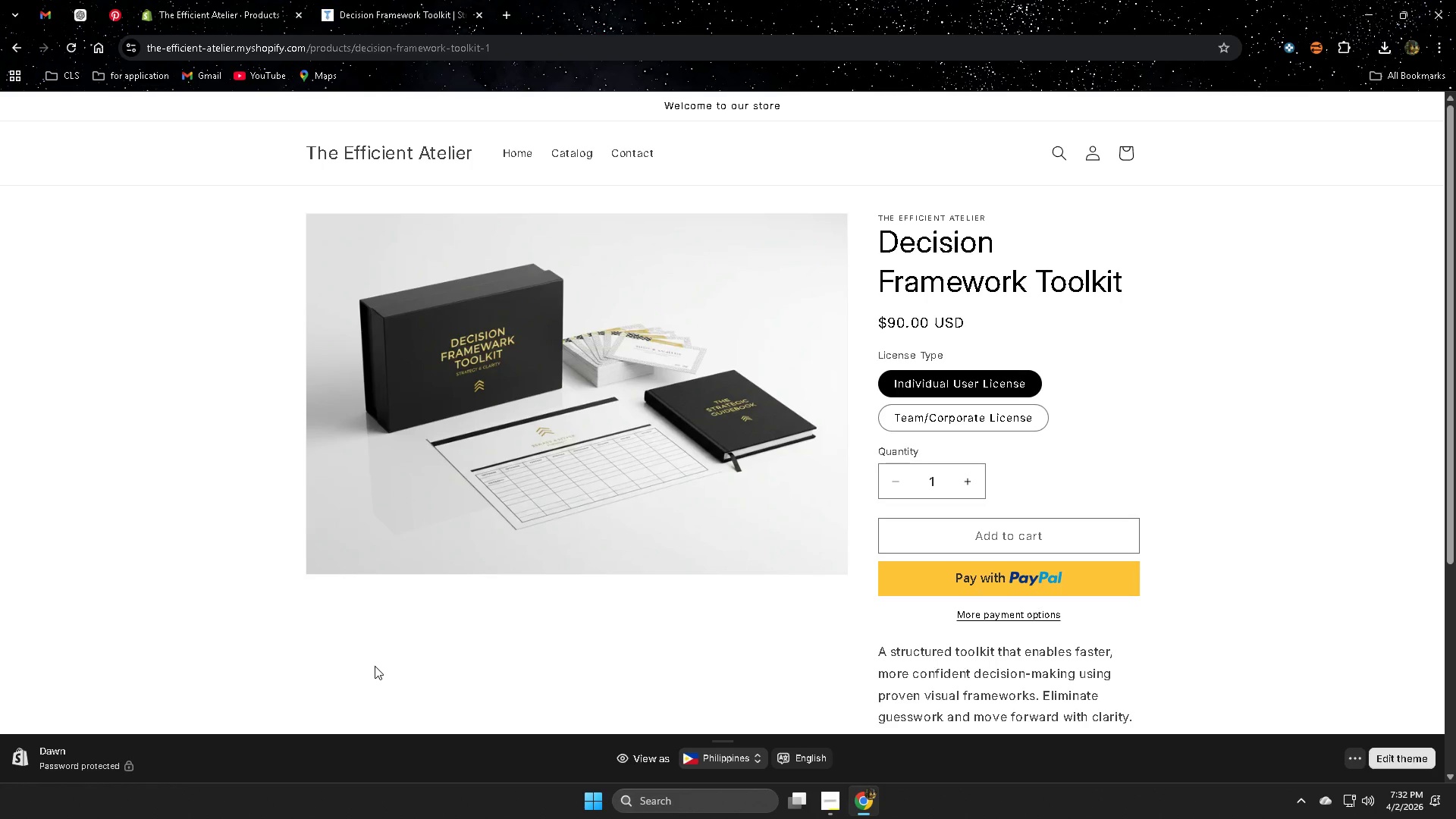 
scroll: coordinate [876, 353], scroll_direction: down, amount: 4.0
 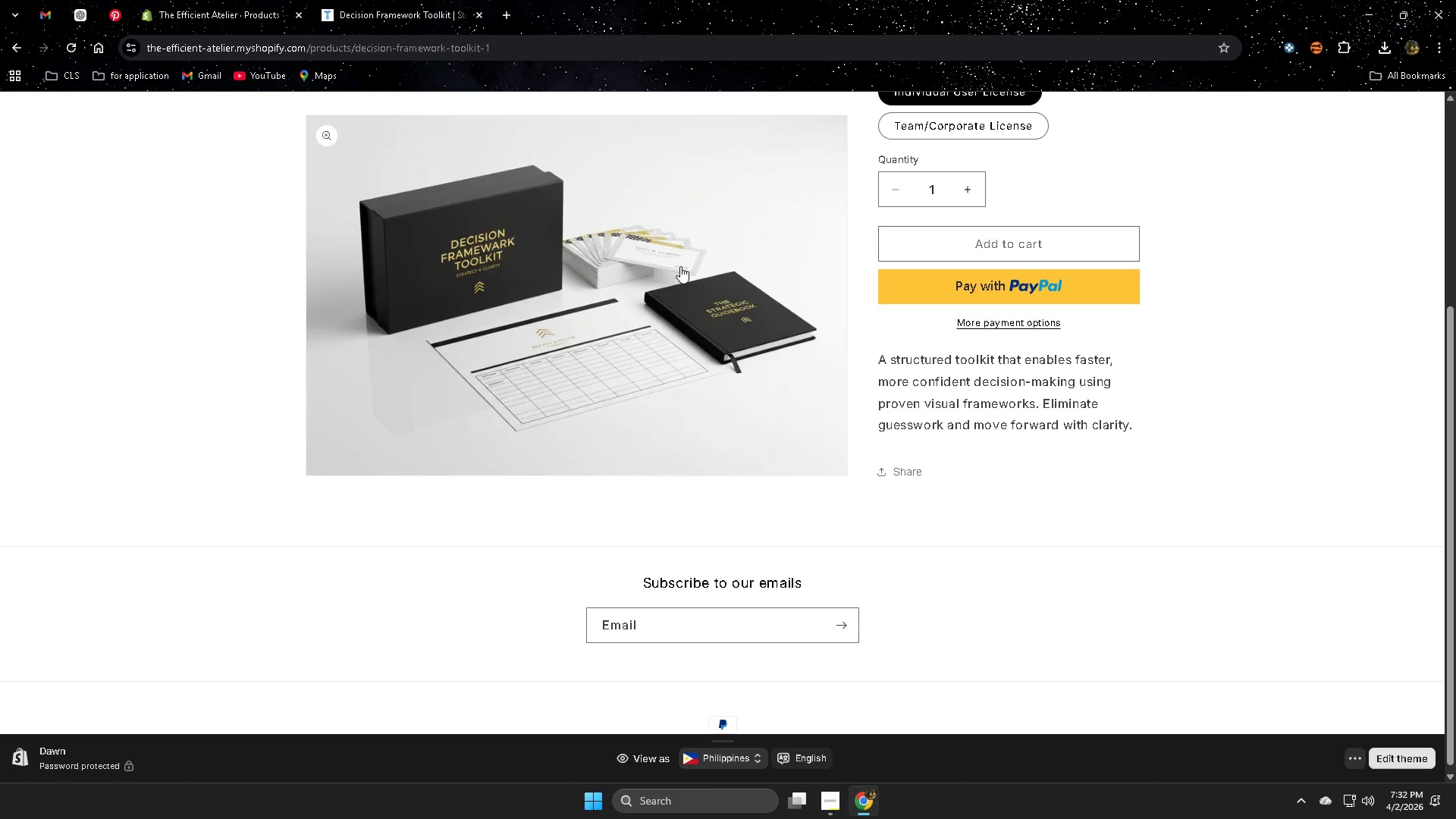 
wait(19.94)
 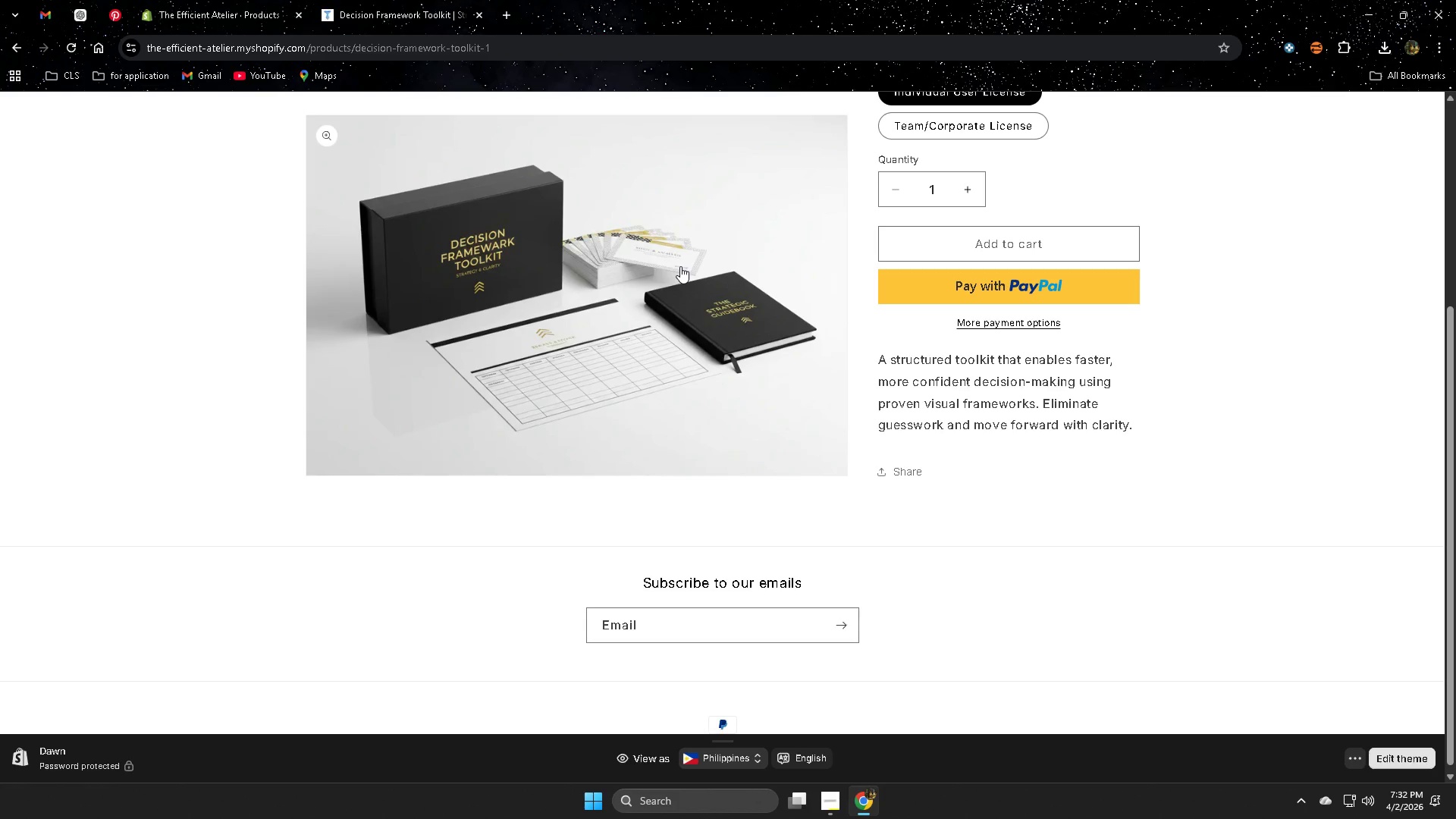 
scroll: coordinate [1239, 560], scroll_direction: up, amount: 8.0
 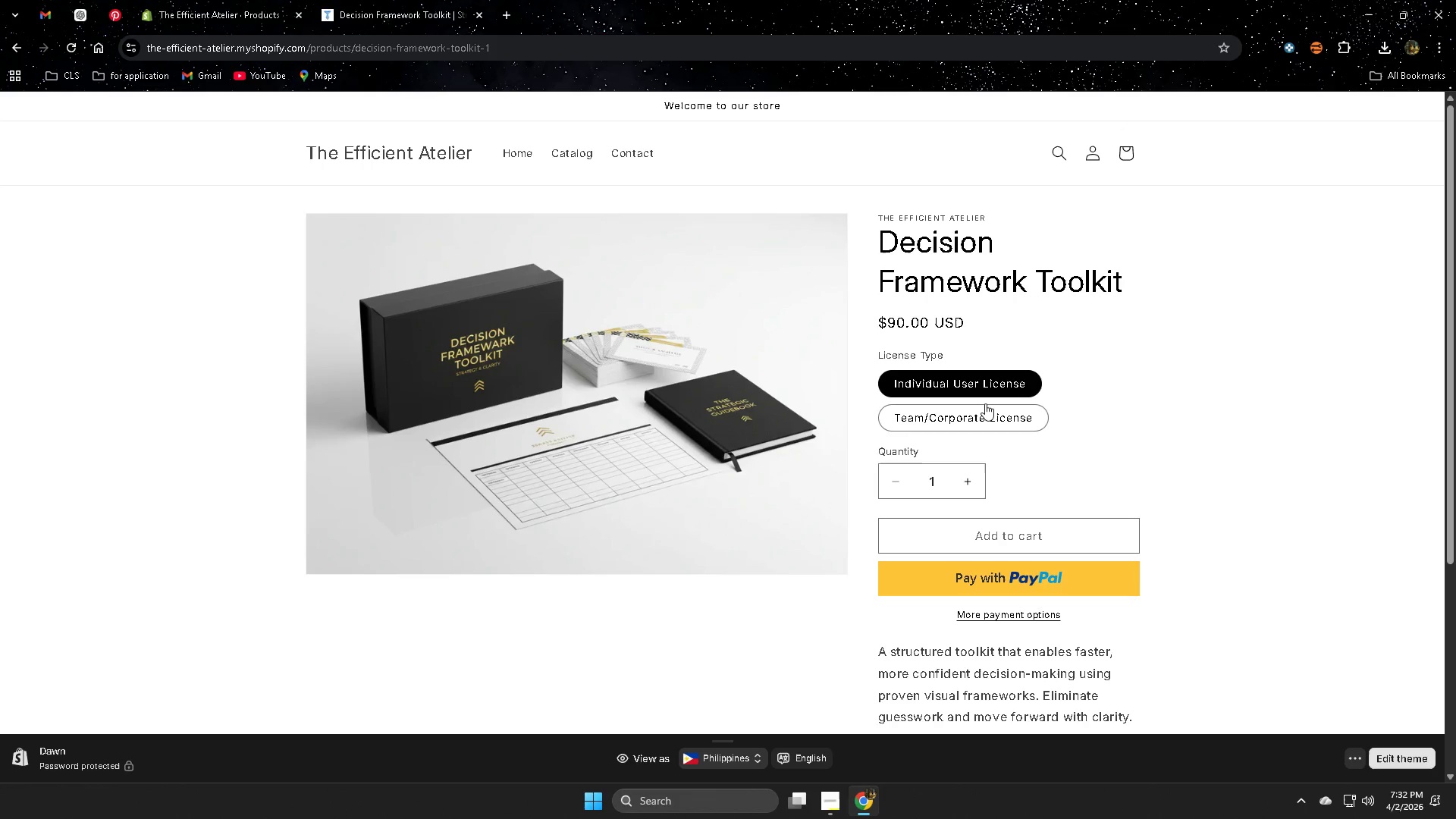 
left_click([984, 416])
 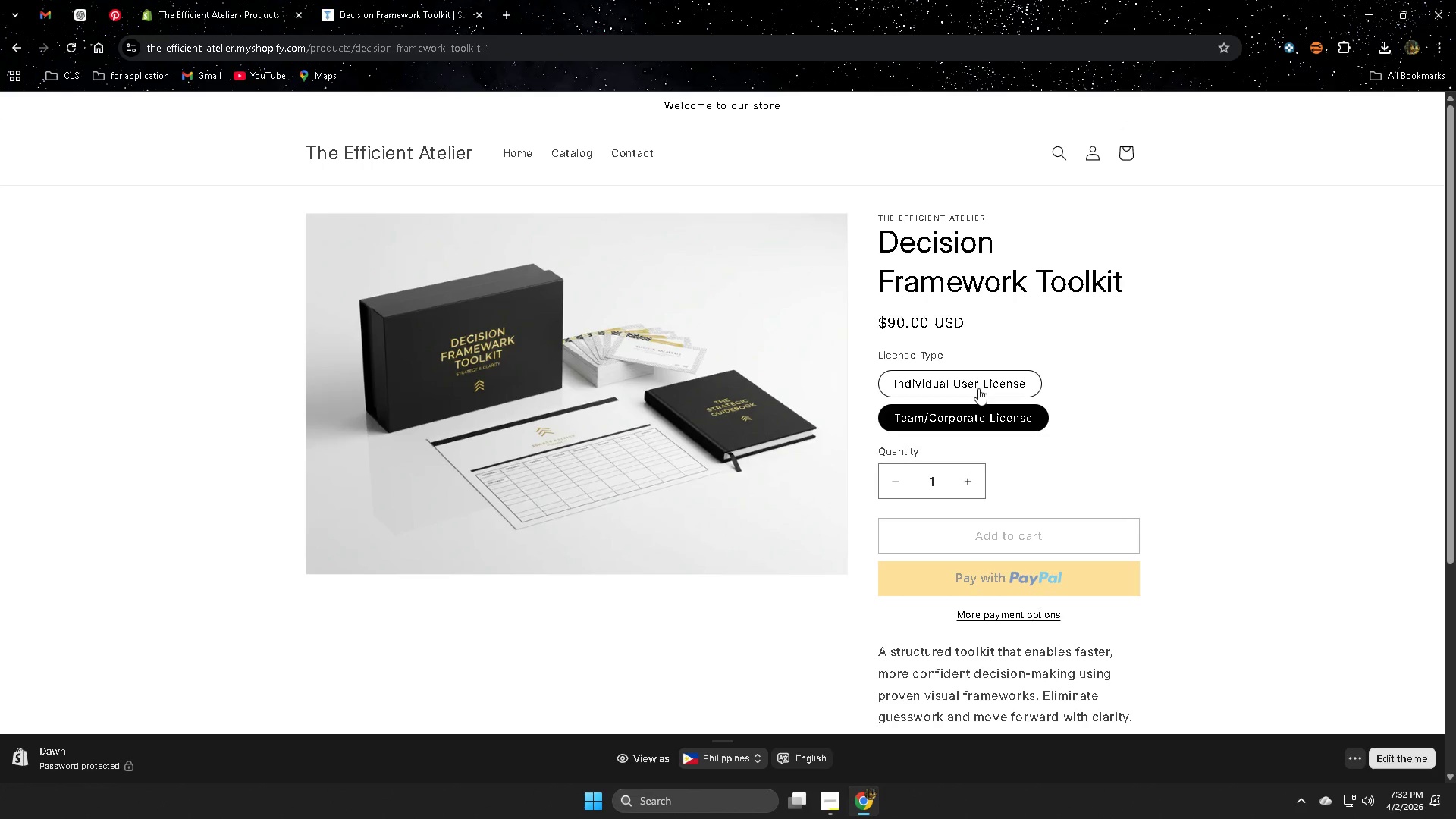 
left_click([978, 388])
 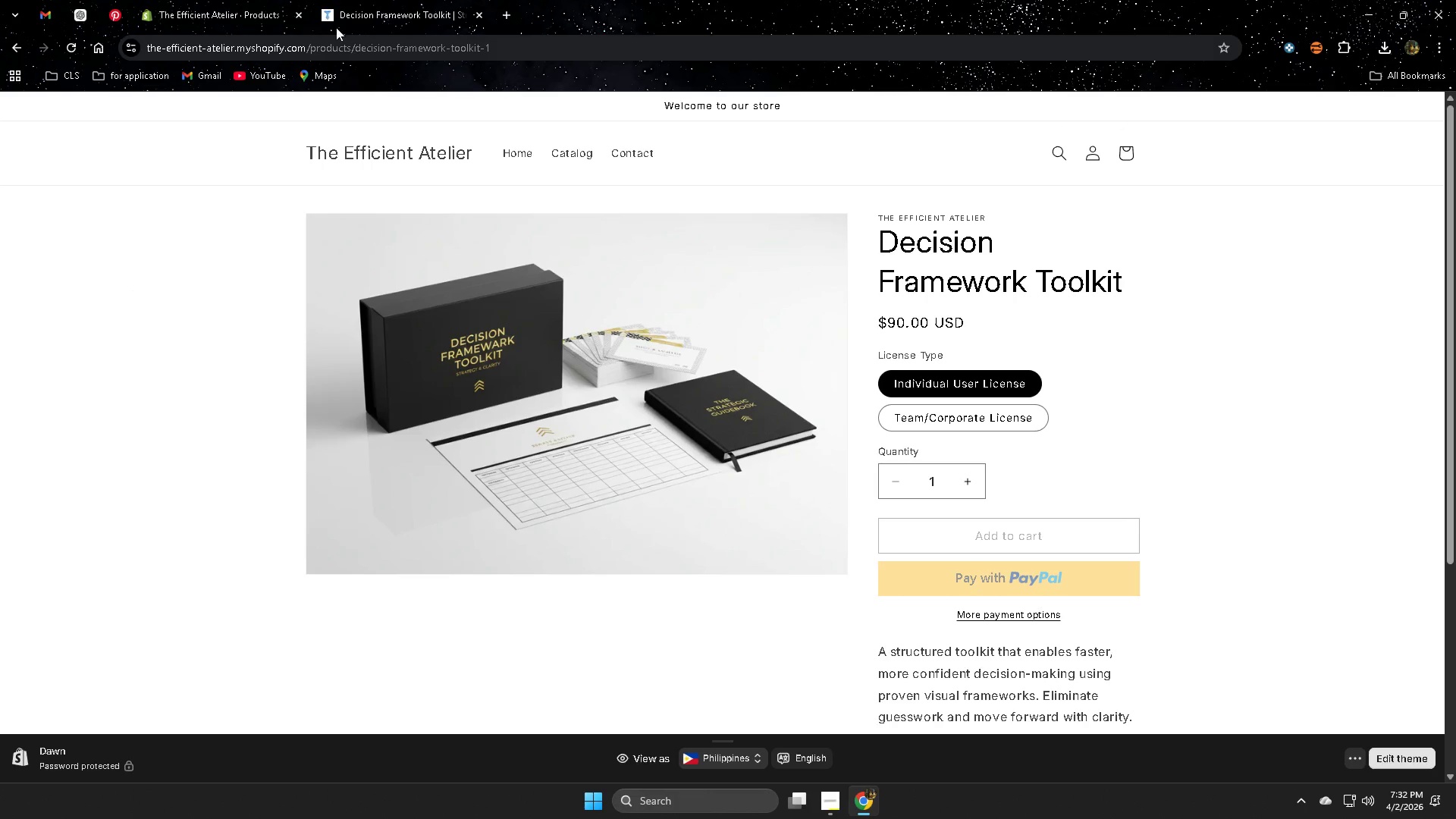 
left_click([362, 10])
 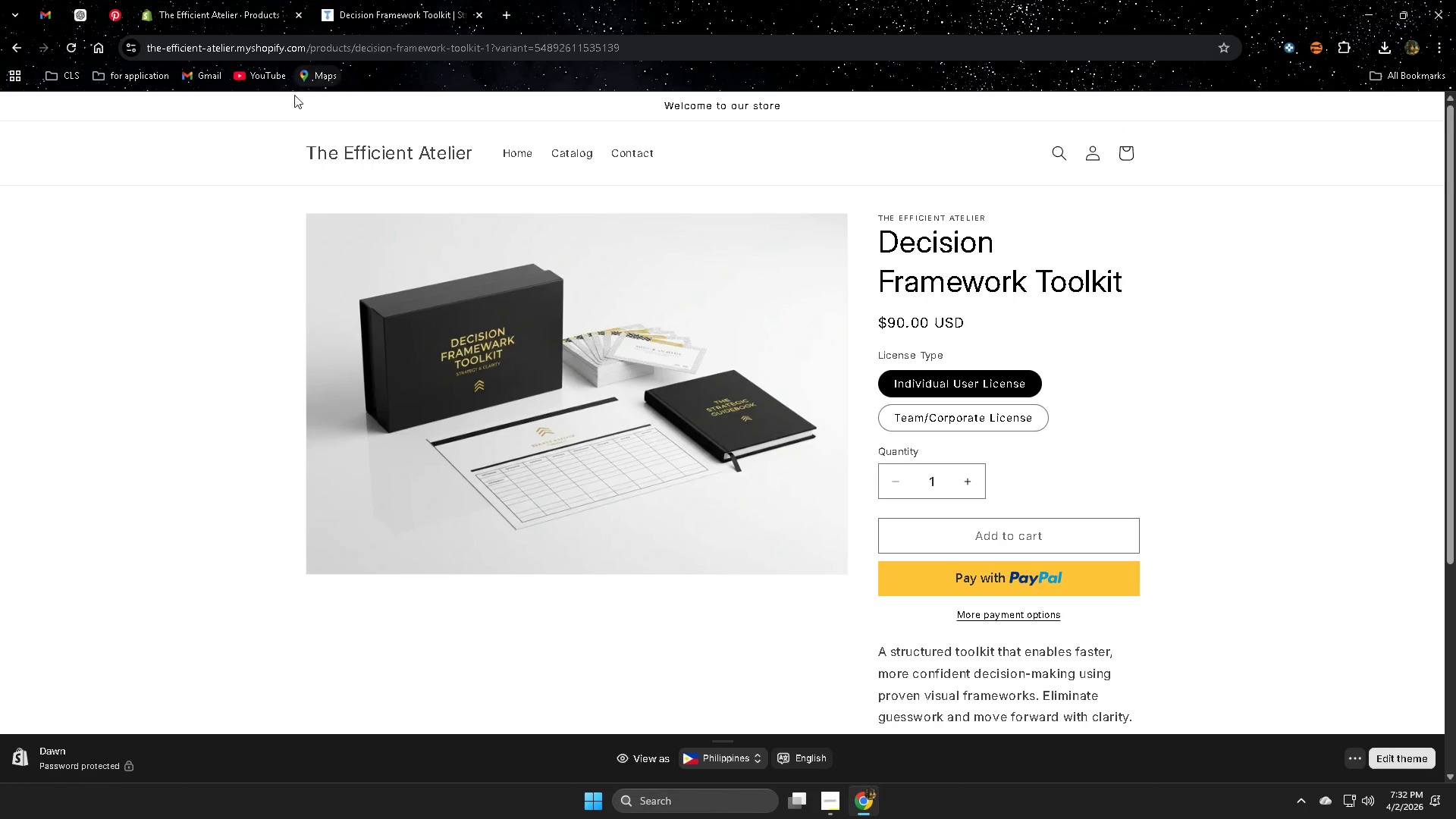 
scroll: coordinate [250, 426], scroll_direction: up, amount: 3.0
 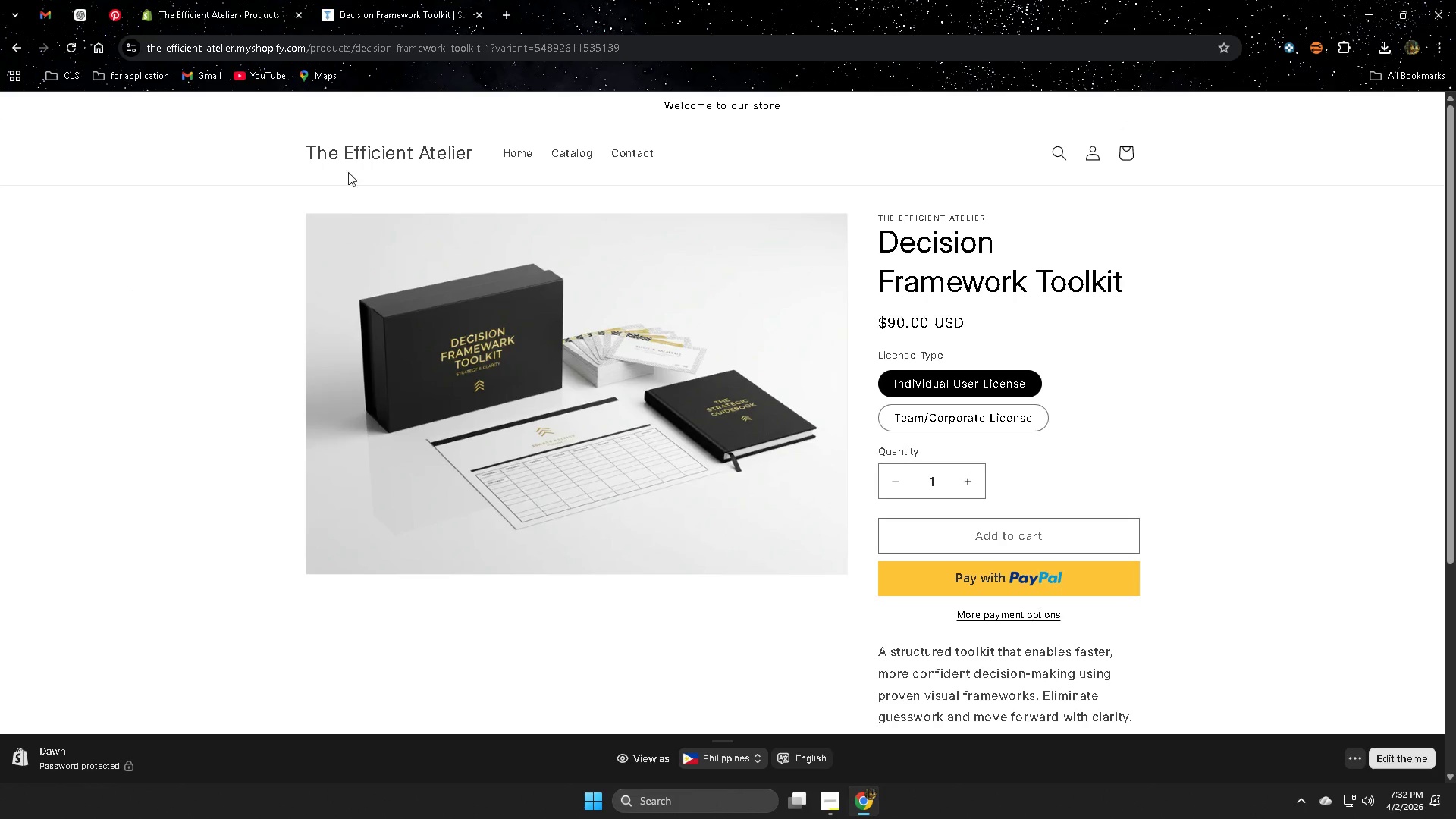 
left_click([356, 159])
 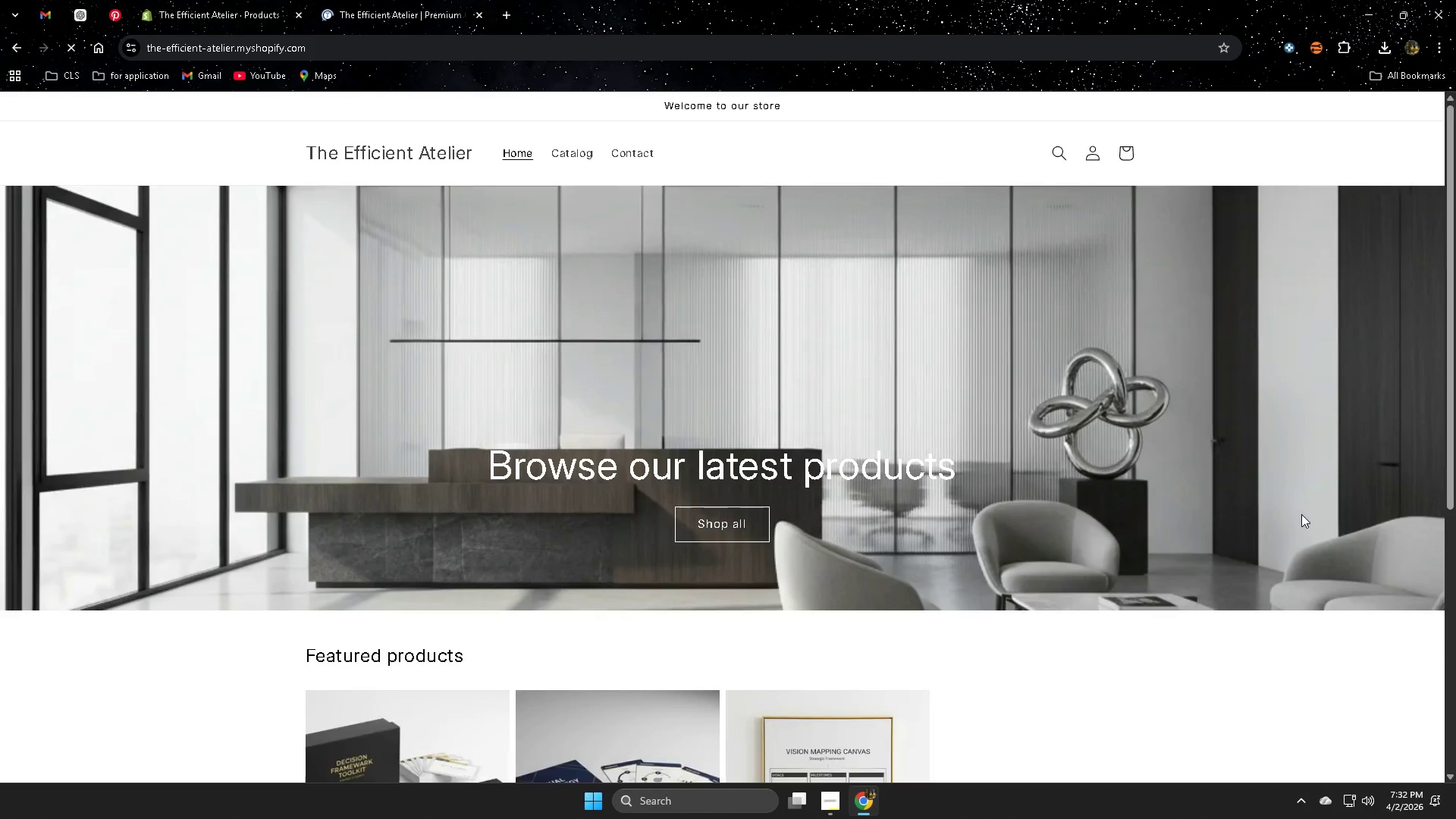 
scroll: coordinate [1184, 504], scroll_direction: down, amount: 6.0
 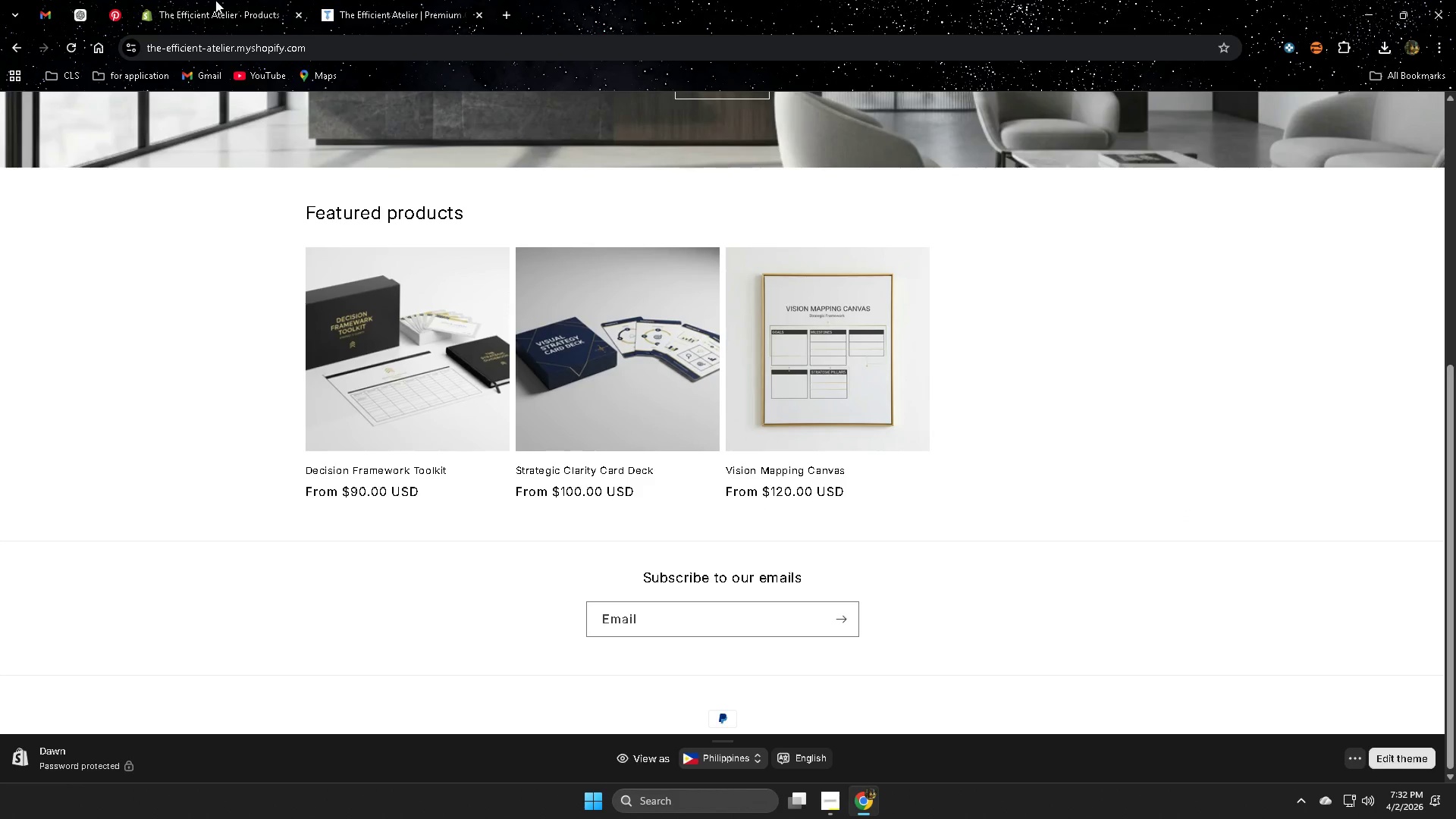 
left_click([231, 0])
 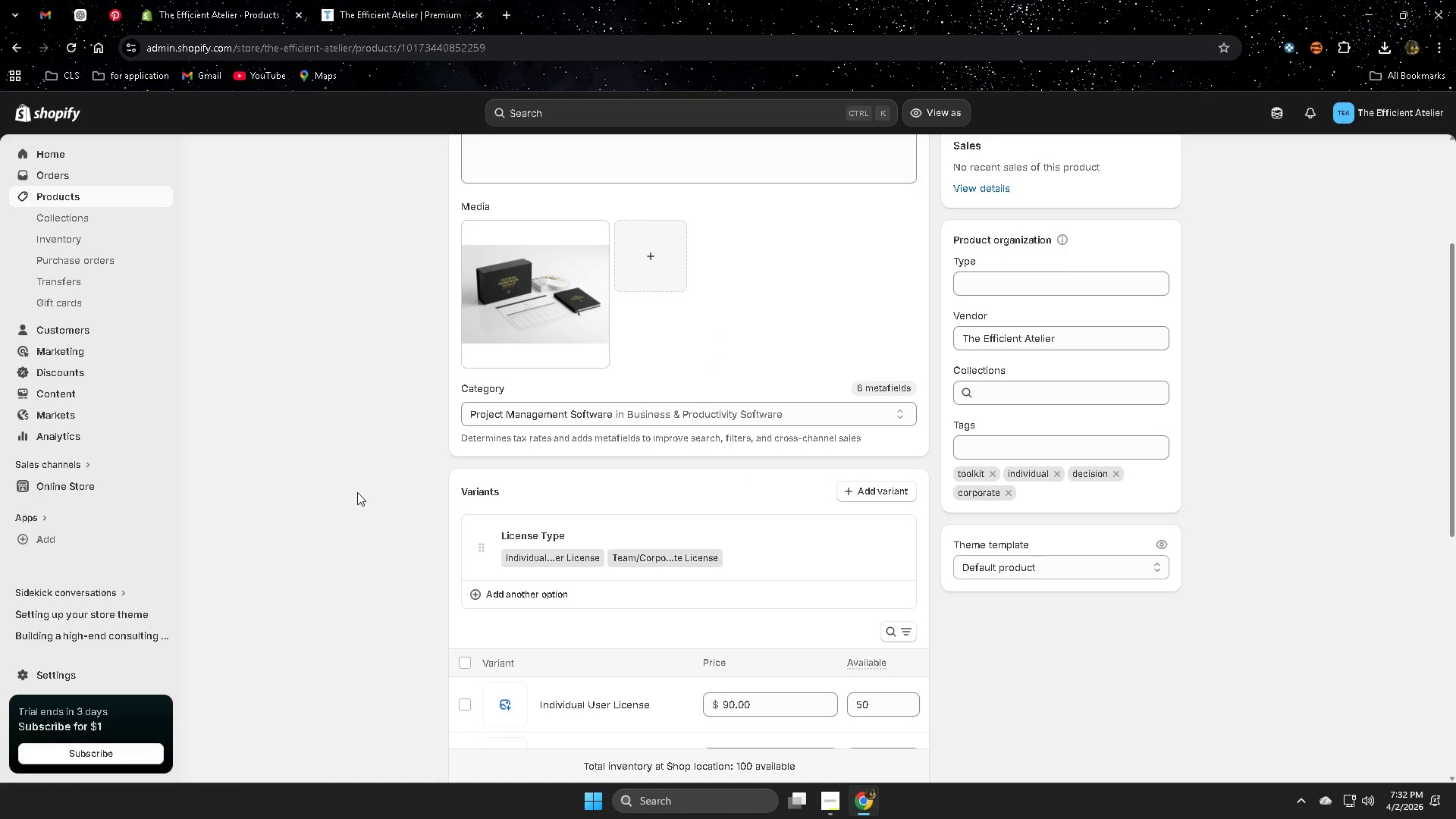 
scroll: coordinate [228, 515], scroll_direction: up, amount: 3.0
 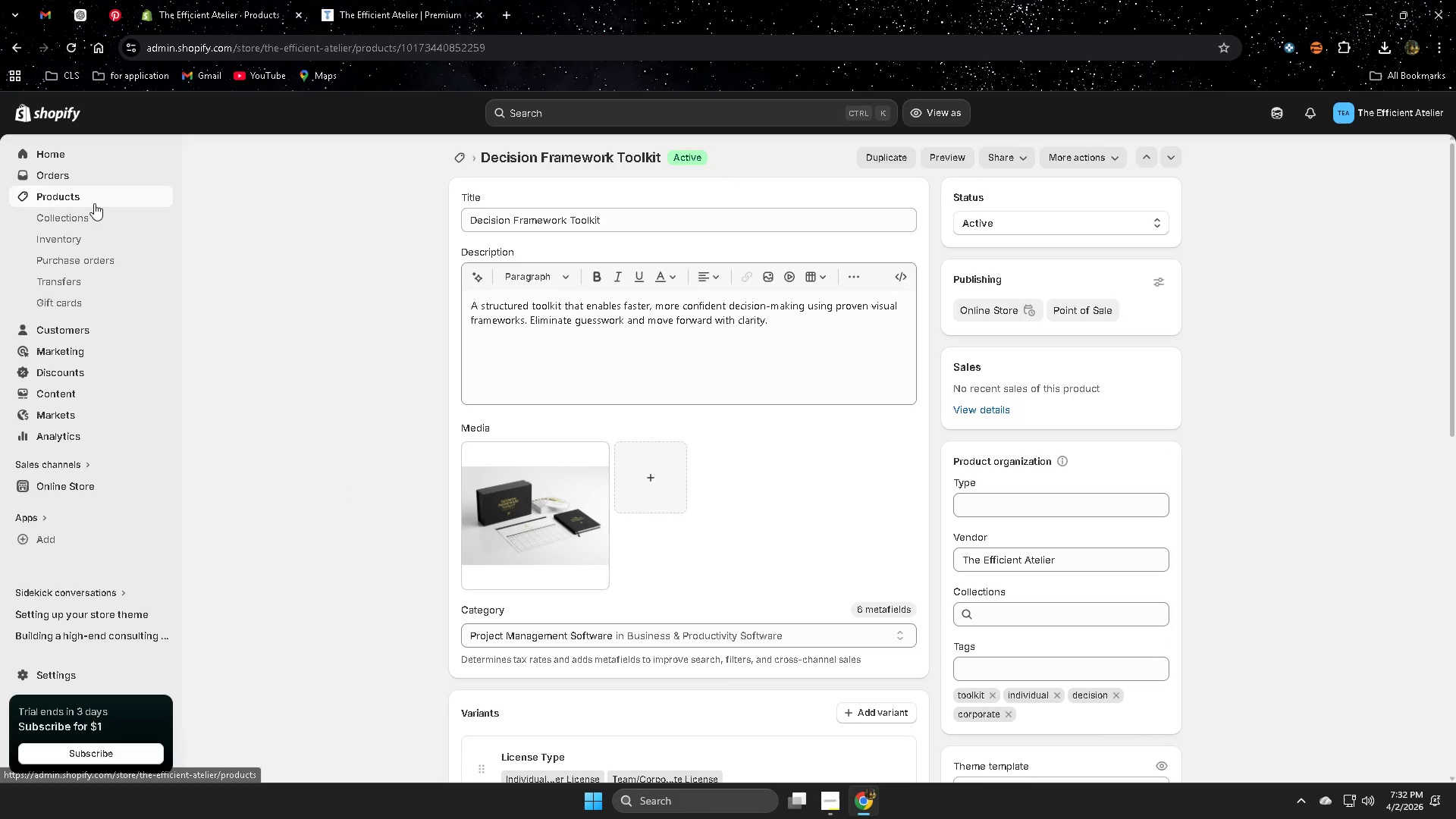 
left_click([94, 202])
 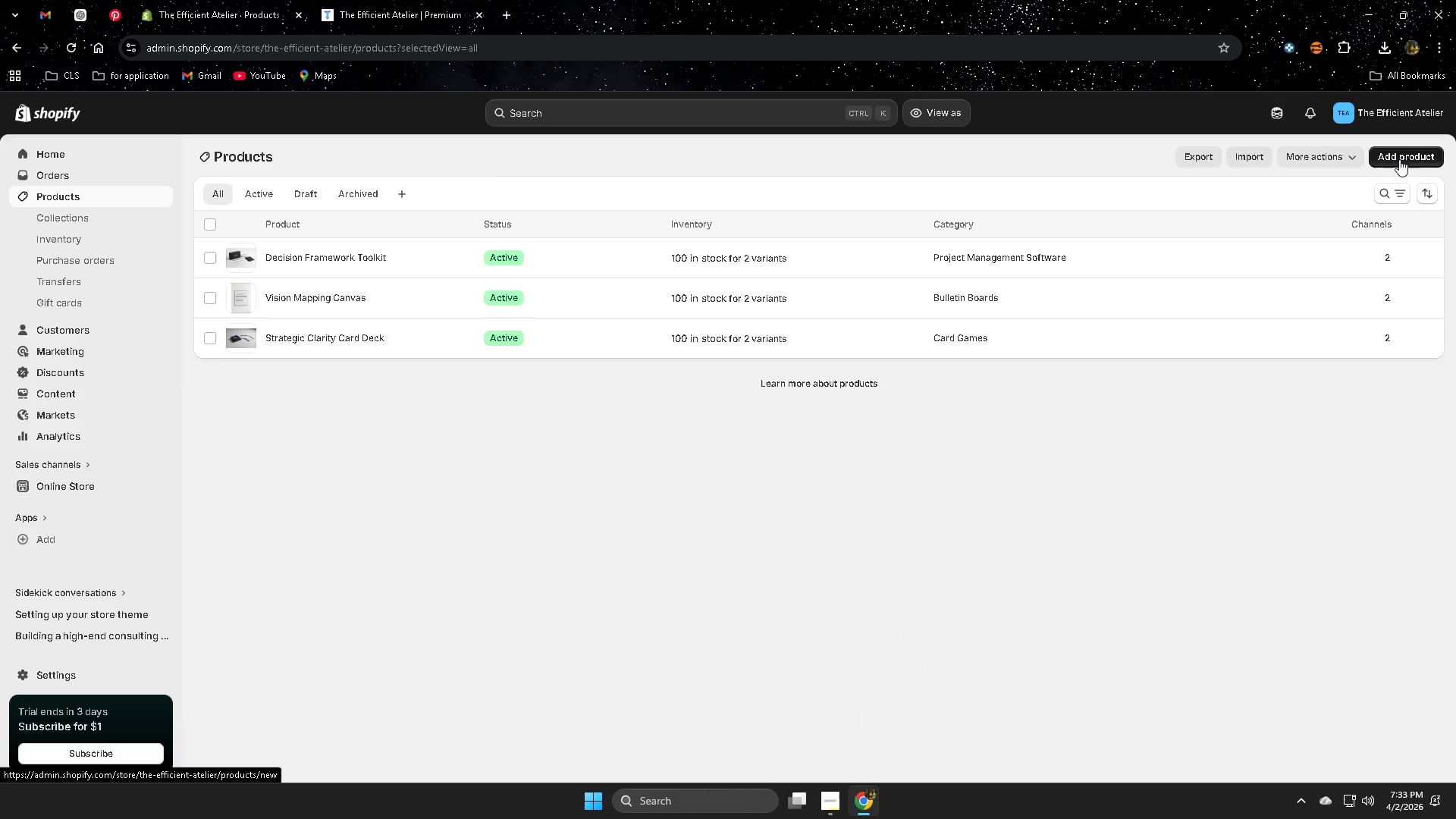 
left_click([1400, 161])
 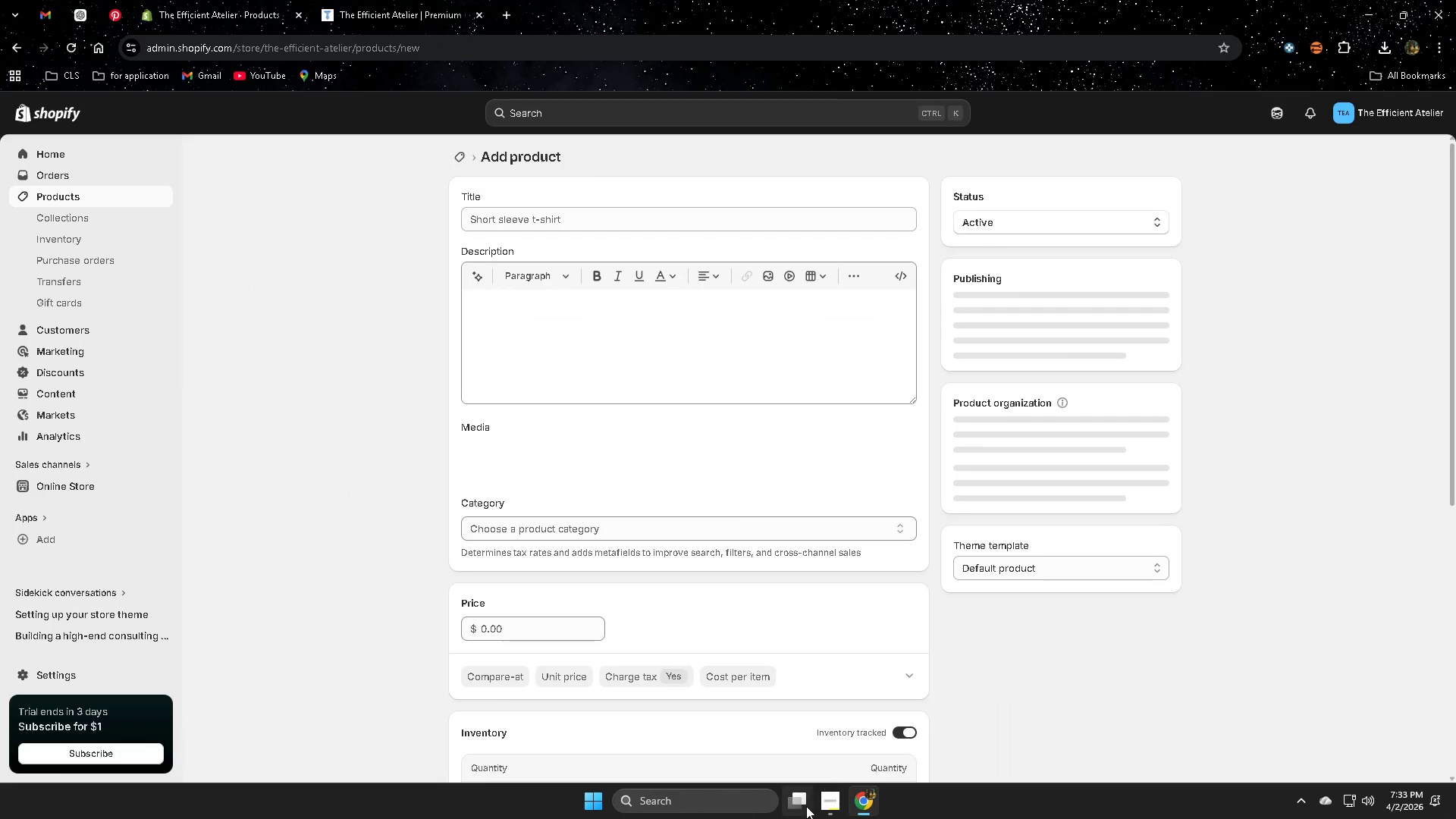 
left_click([821, 811])